 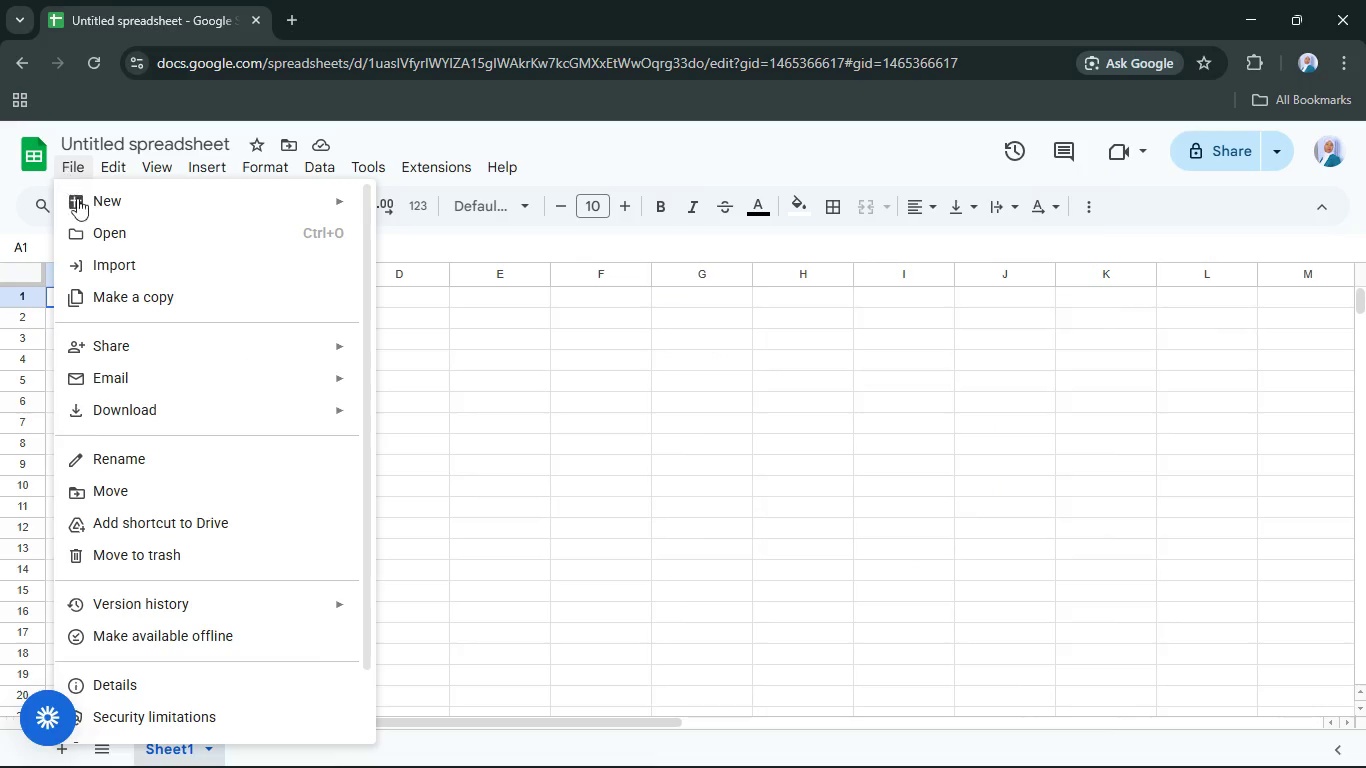 
left_click([120, 264])
 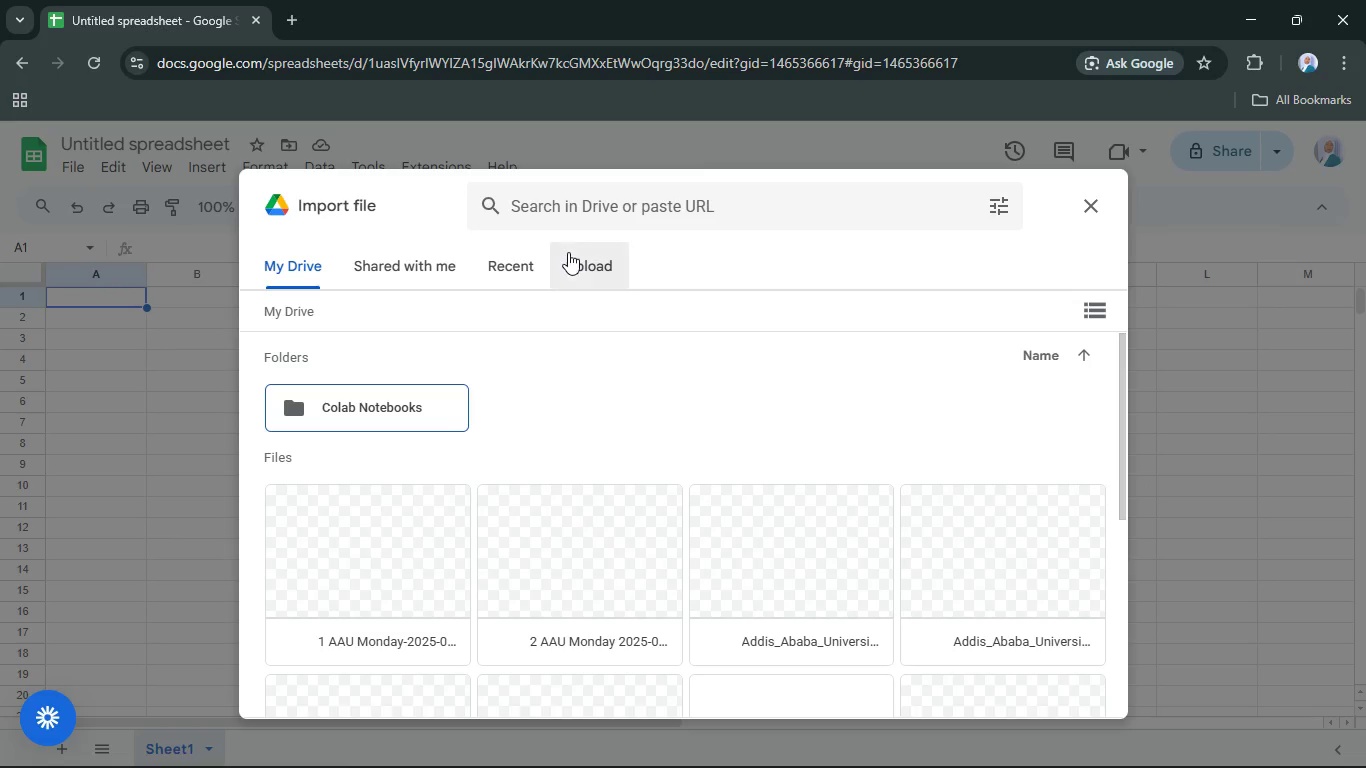 
left_click([570, 257])
 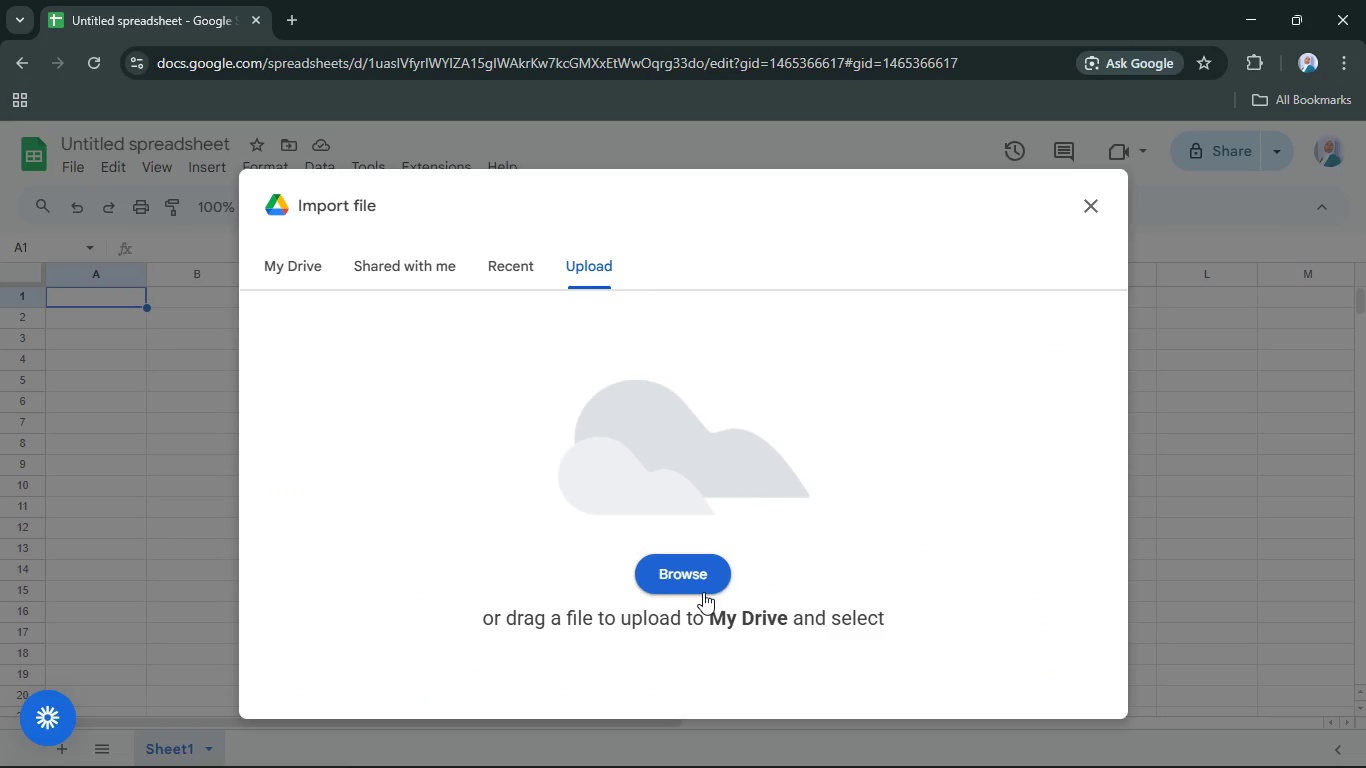 
left_click([711, 581])
 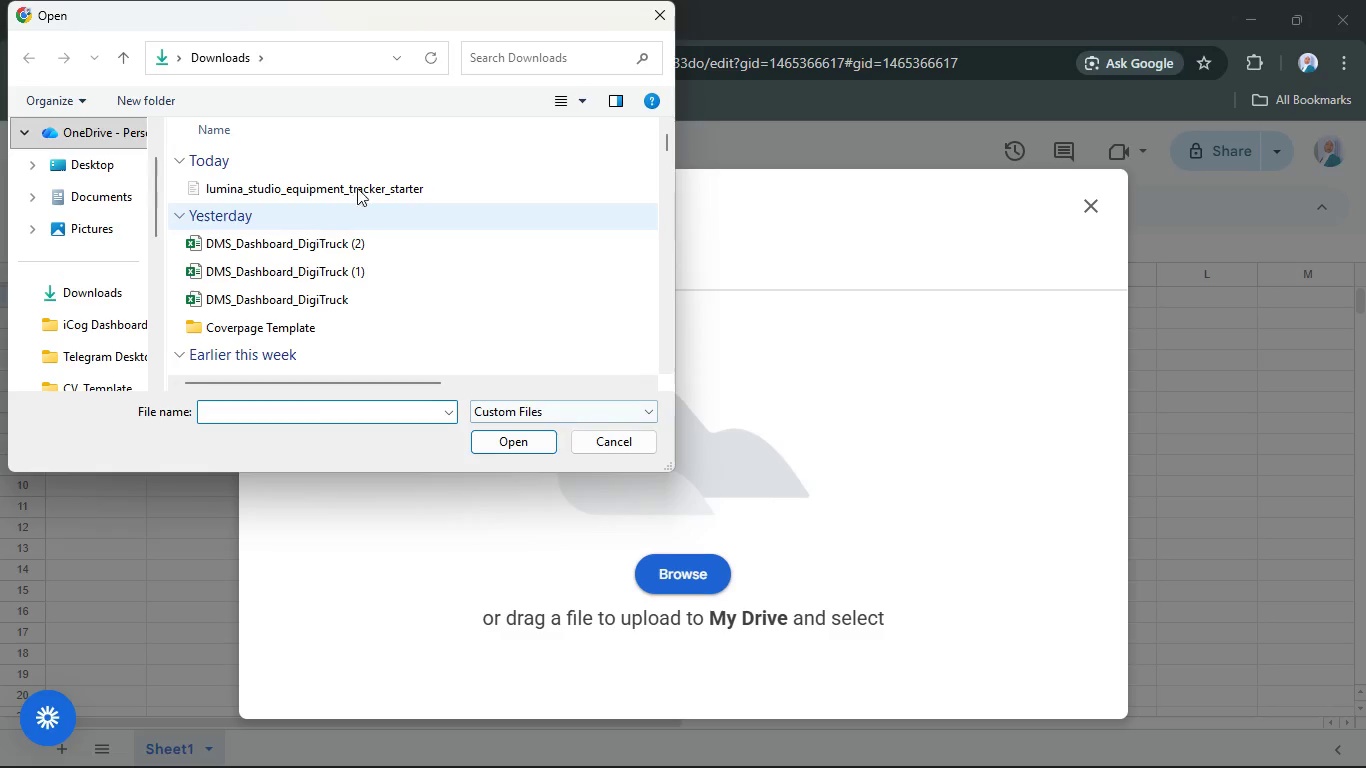 
left_click([372, 176])
 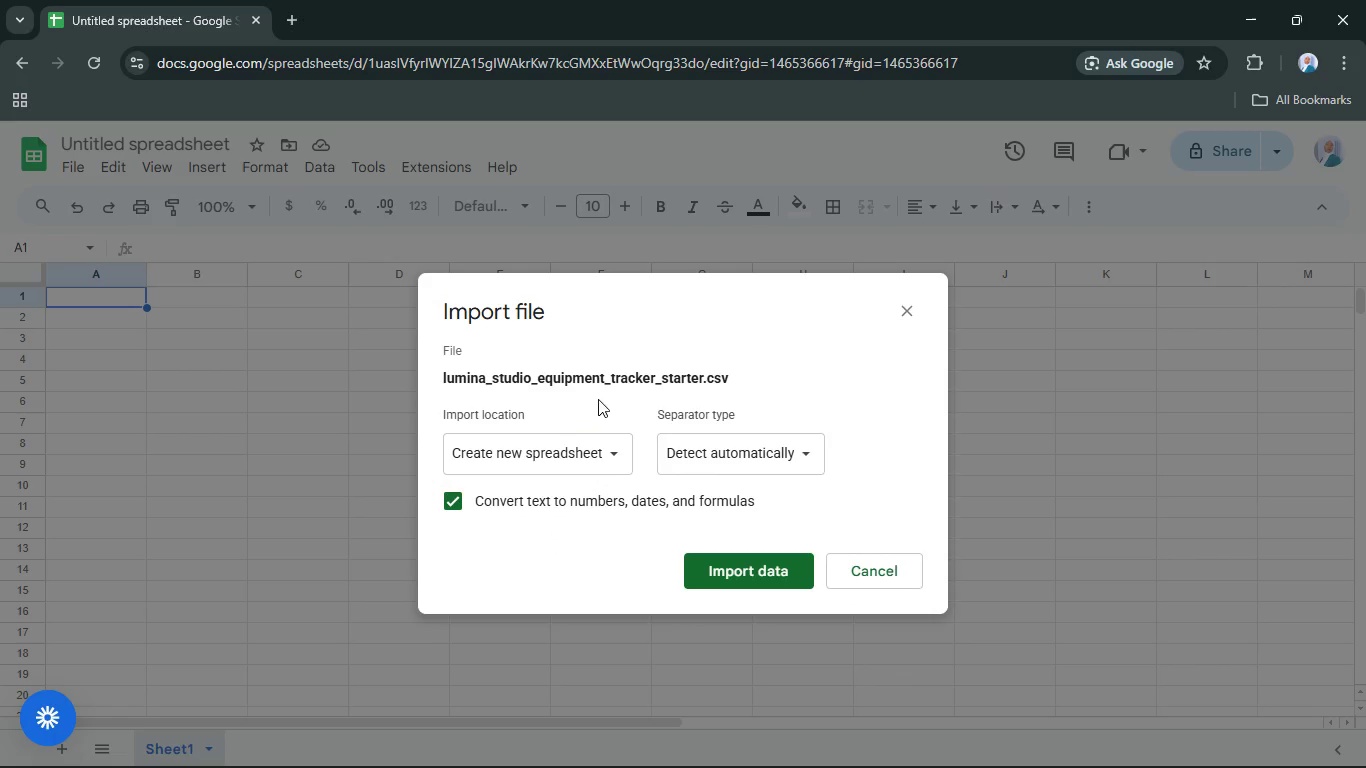 
left_click([610, 463])
 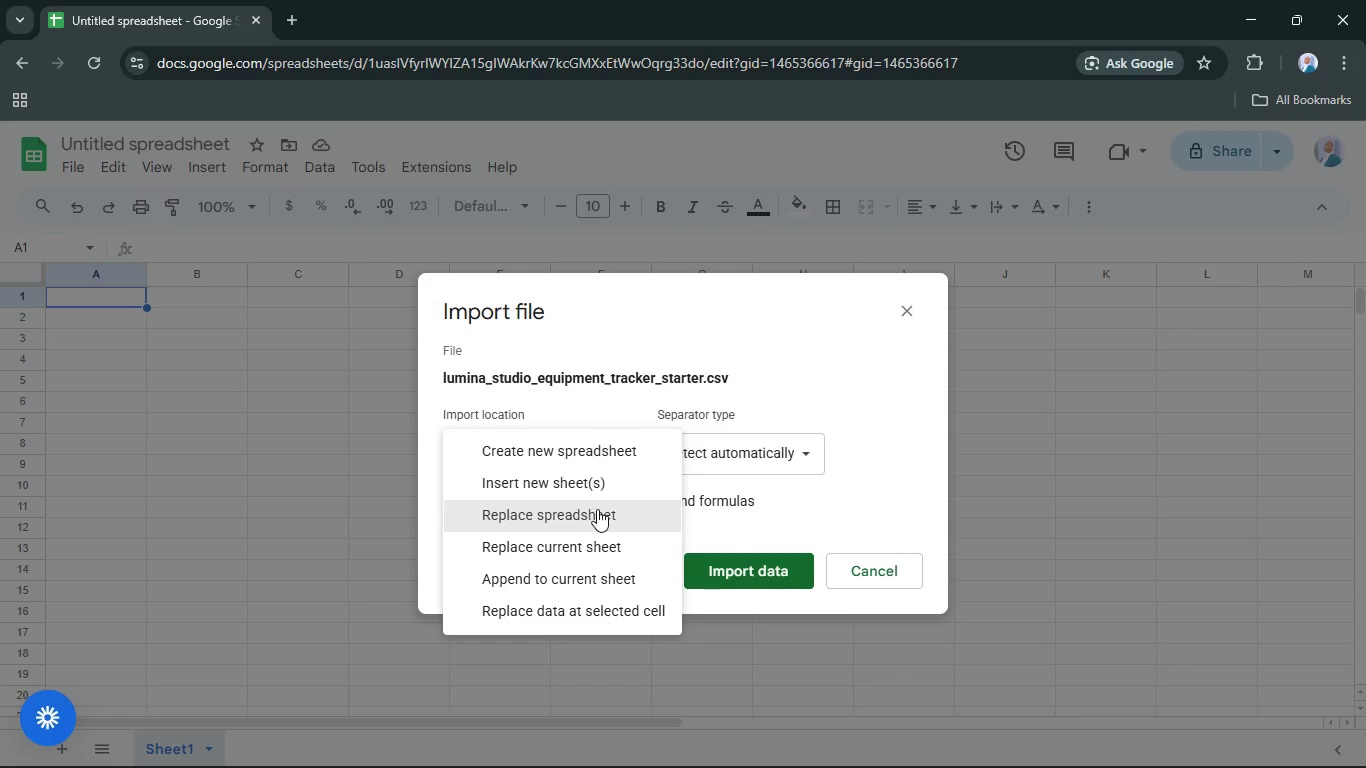 
left_click([597, 509])
 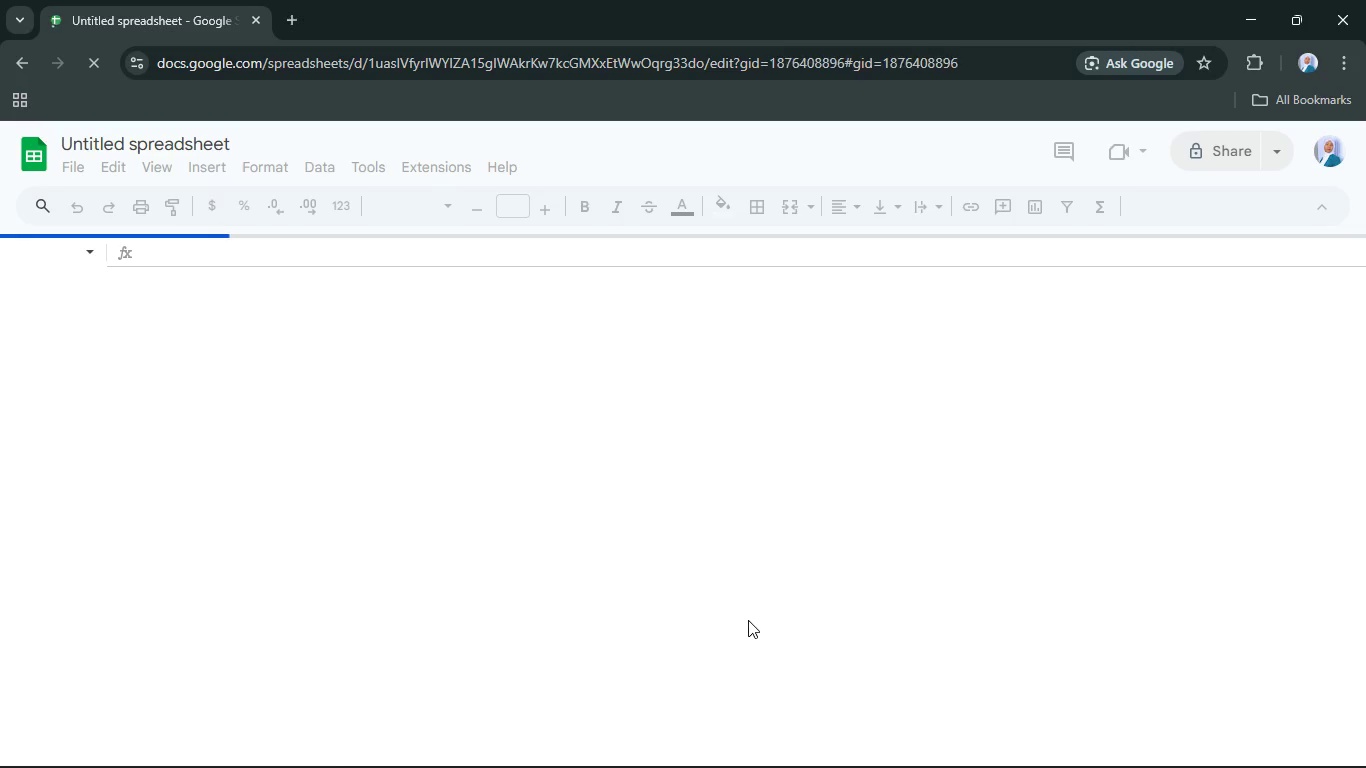 
wait(5.89)
 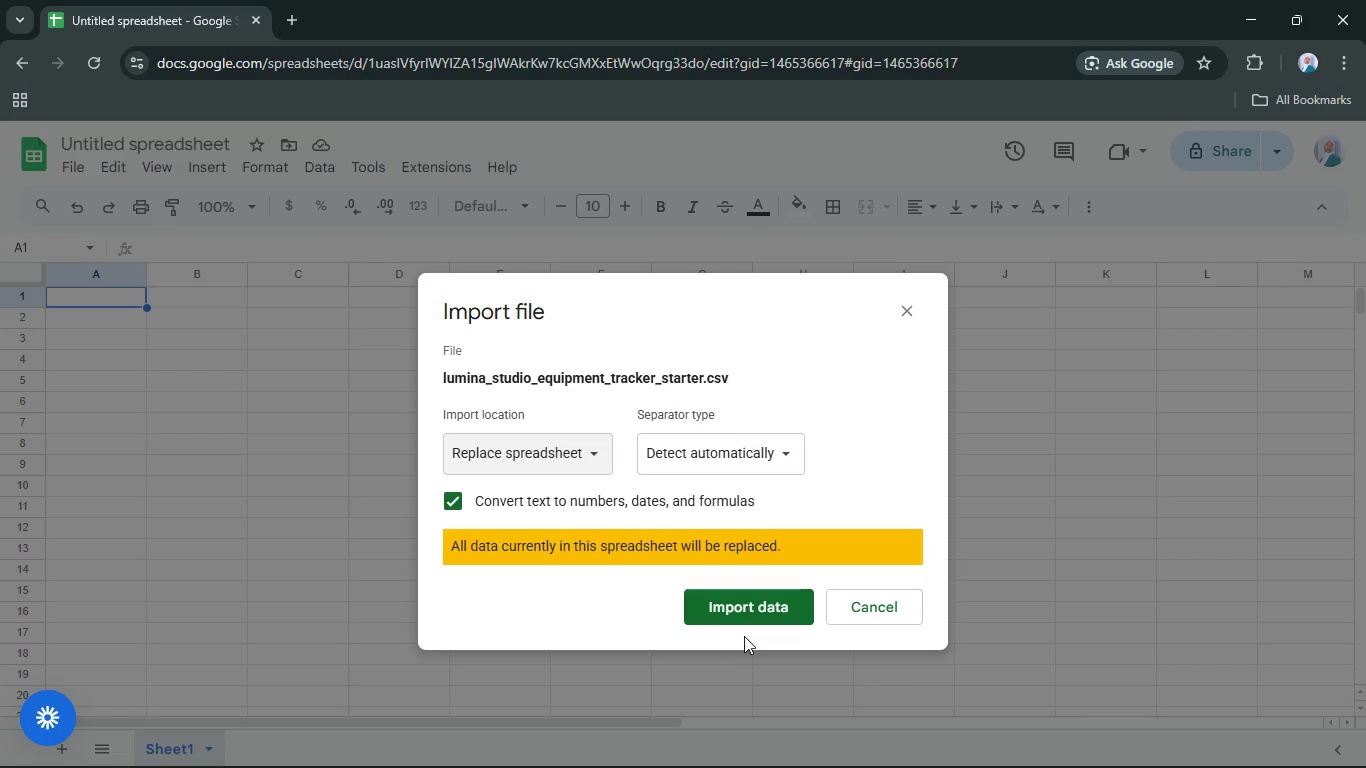 
scroll: coordinate [795, 534], scroll_direction: down, amount: 2.0
 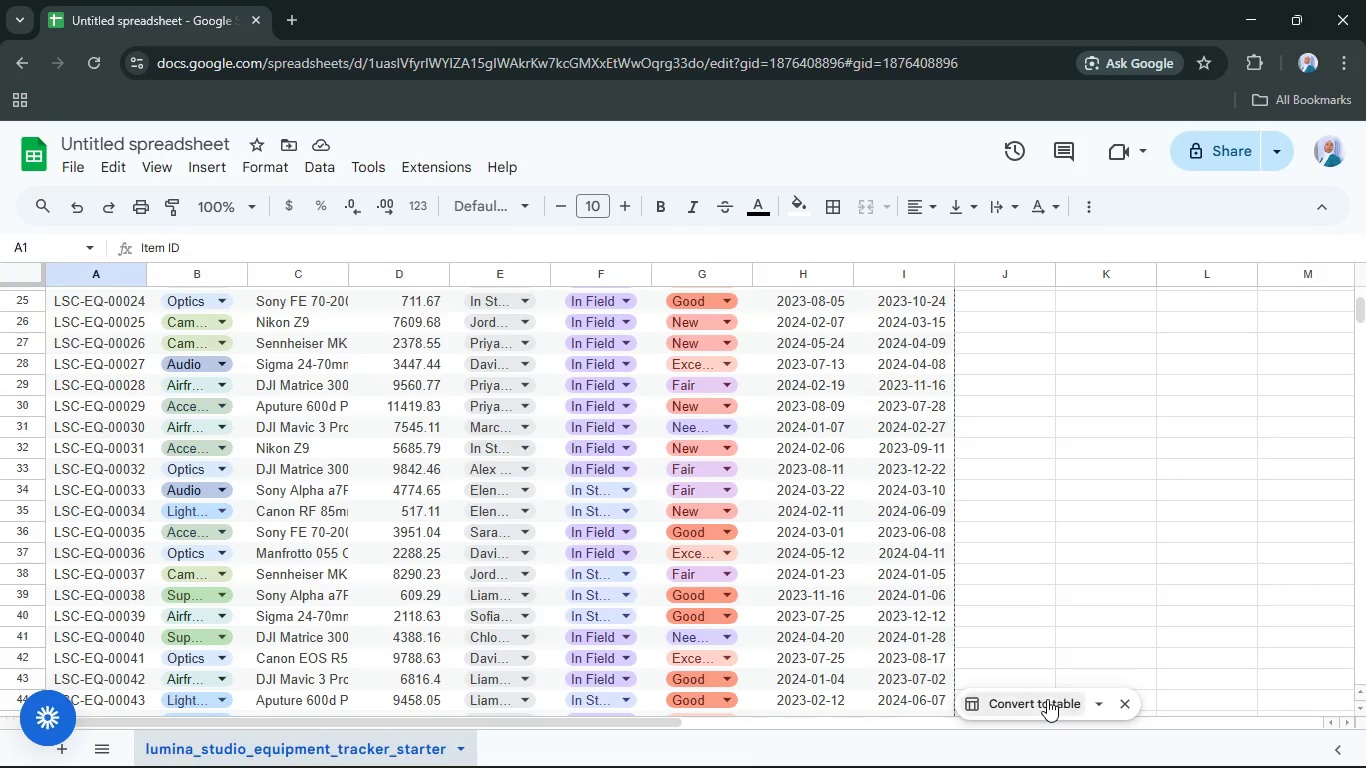 
left_click([1047, 699])
 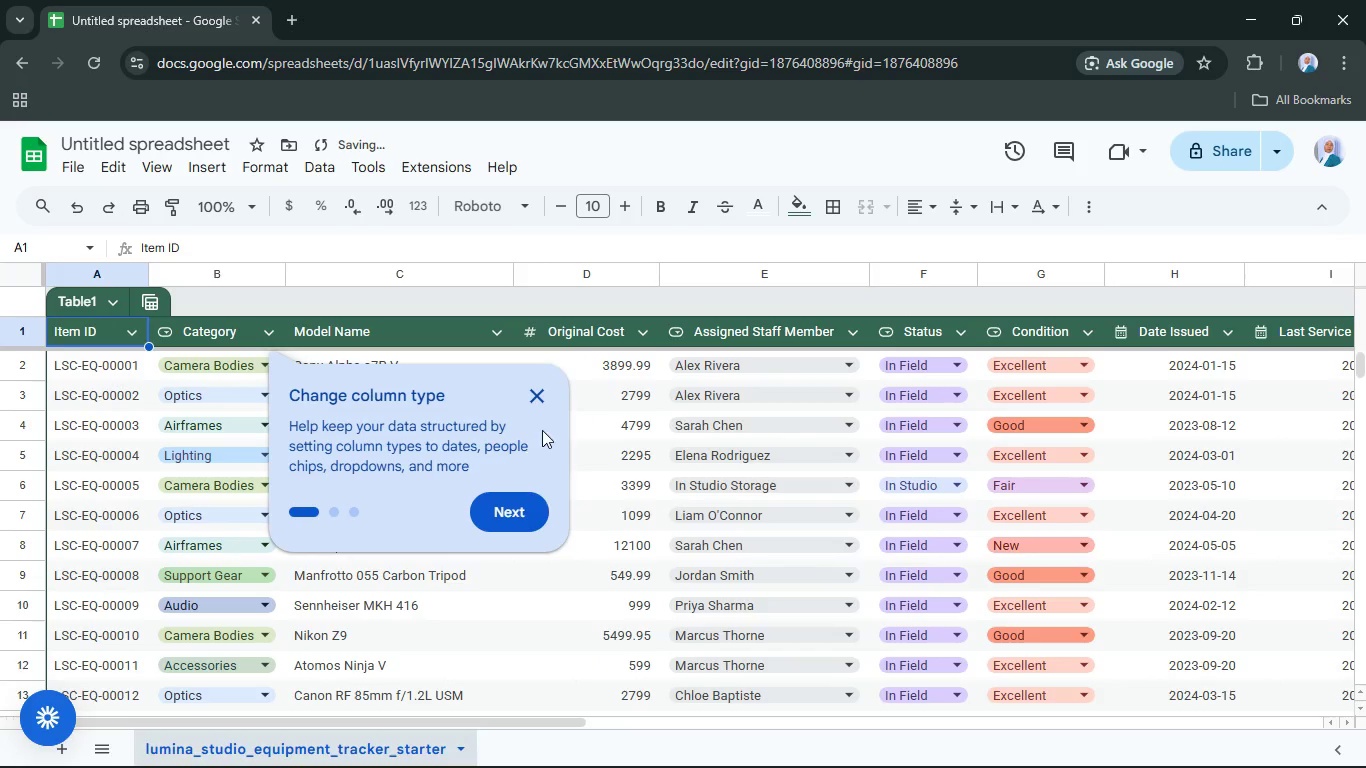 
left_click([547, 402])
 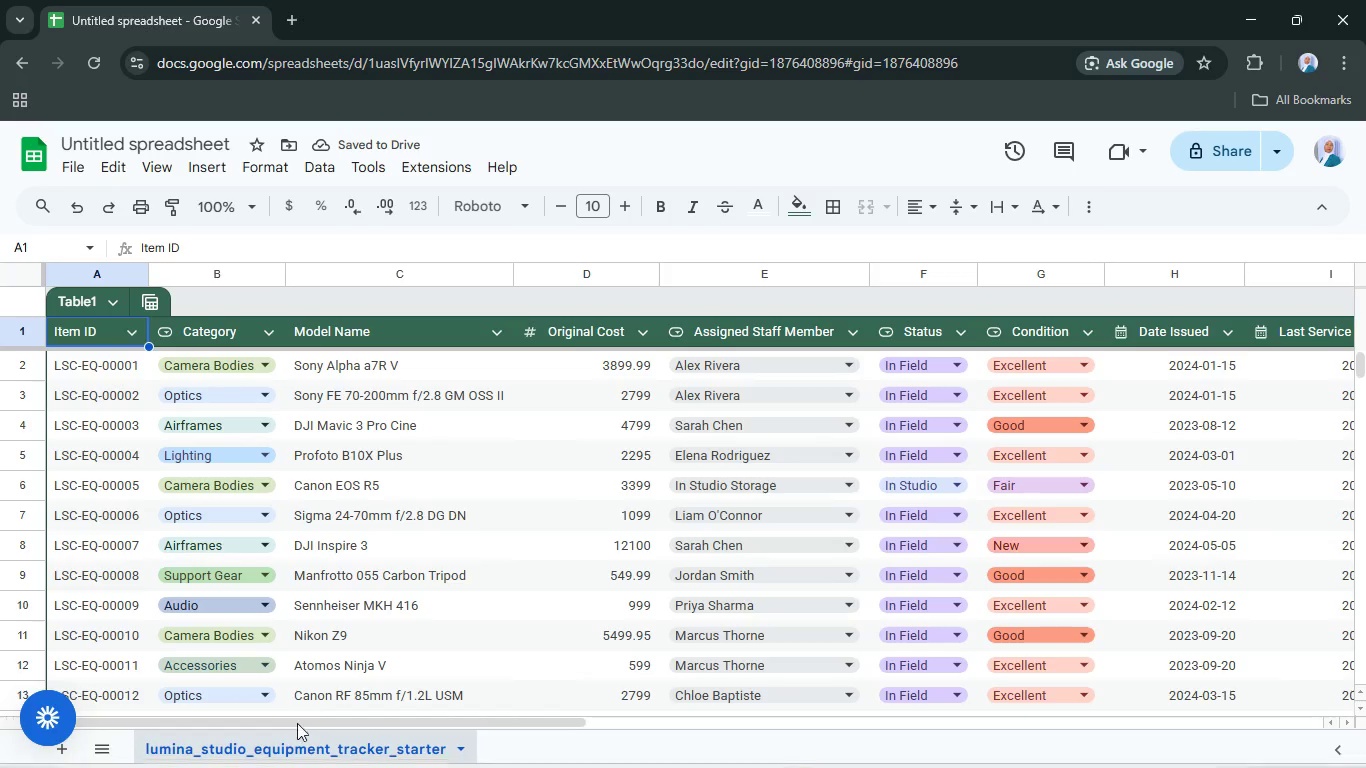 
double_click([296, 742])
 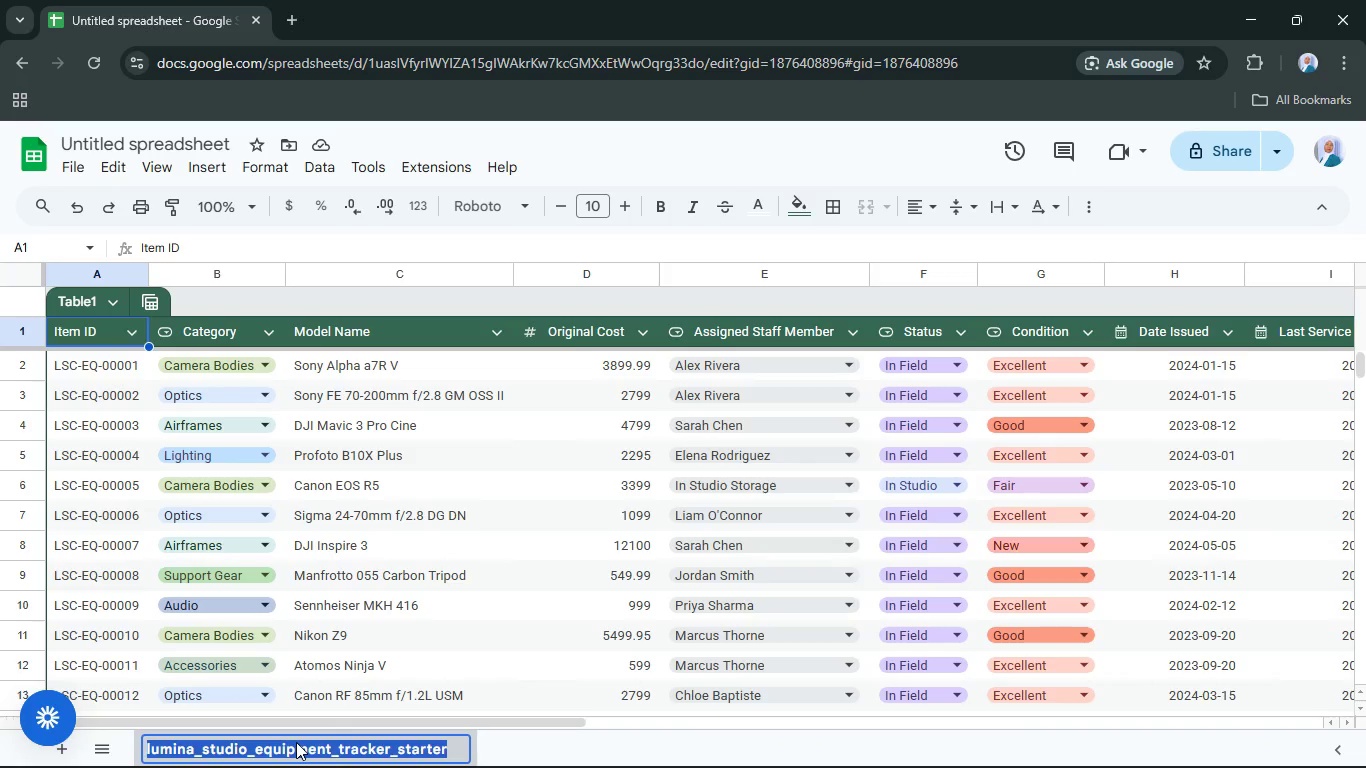 
key(Control+C)
 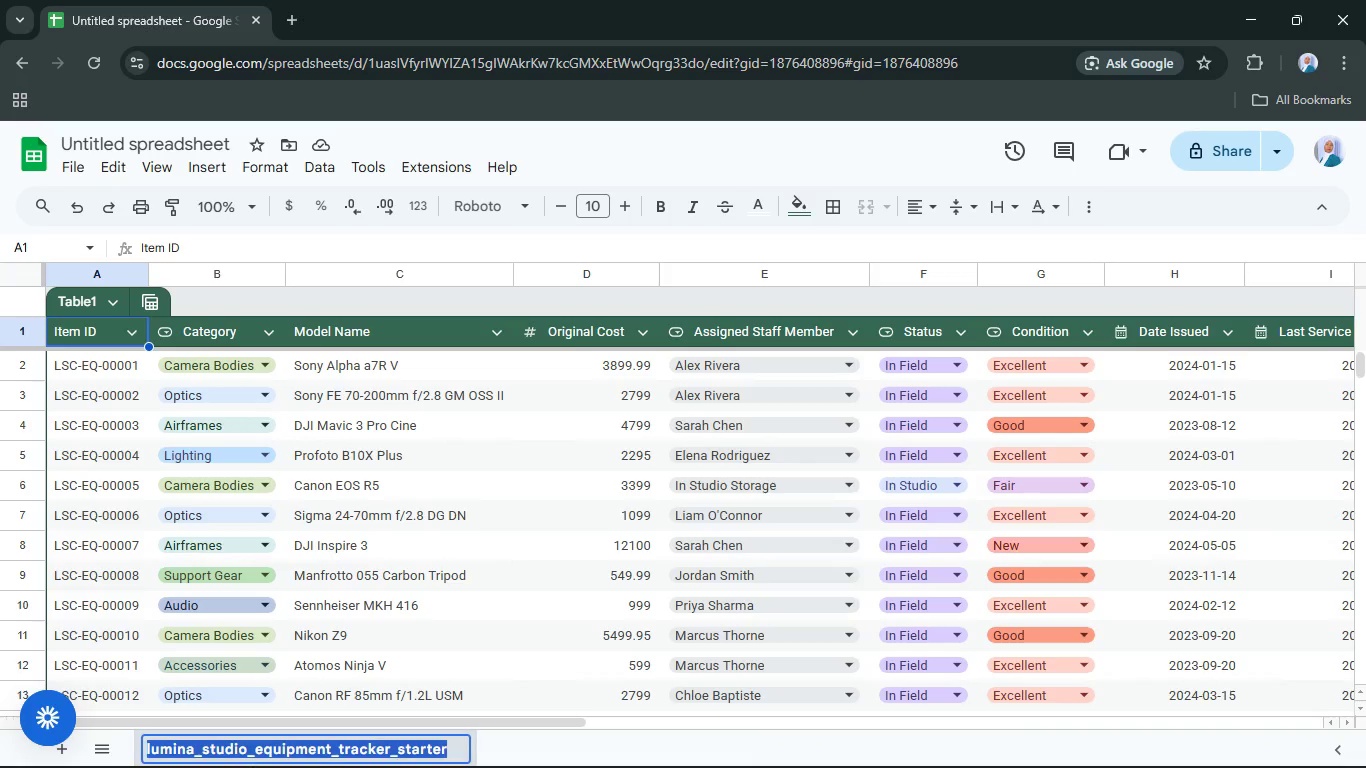 
right_click([335, 749])
 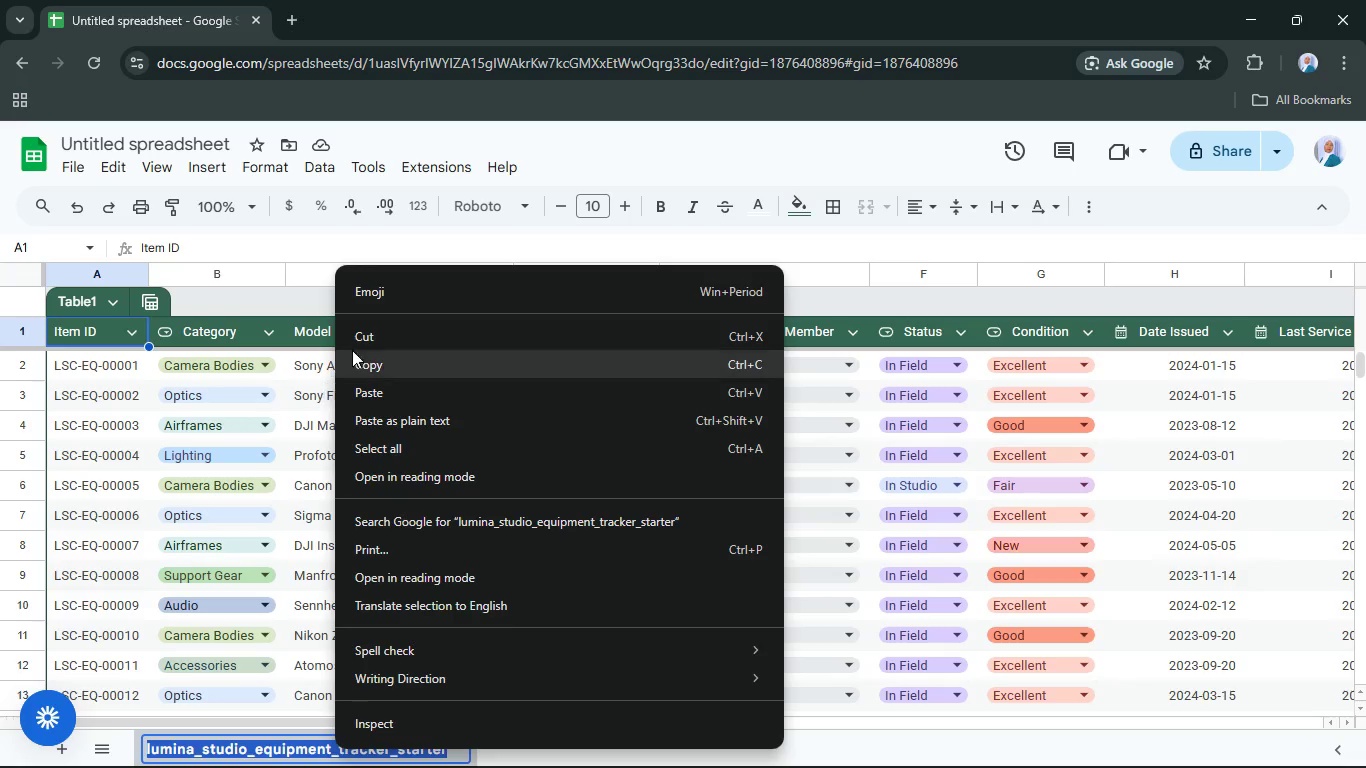 
left_click([426, 374])
 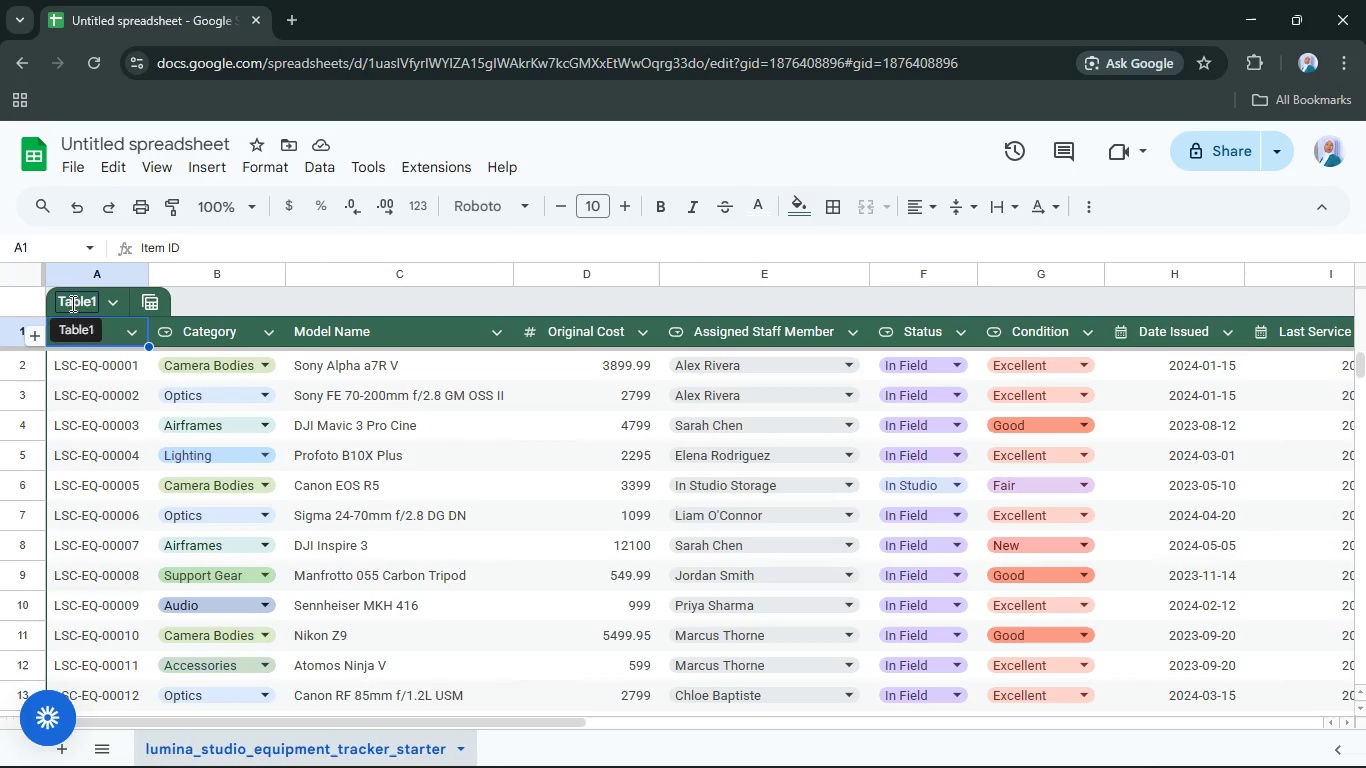 
double_click([70, 303])
 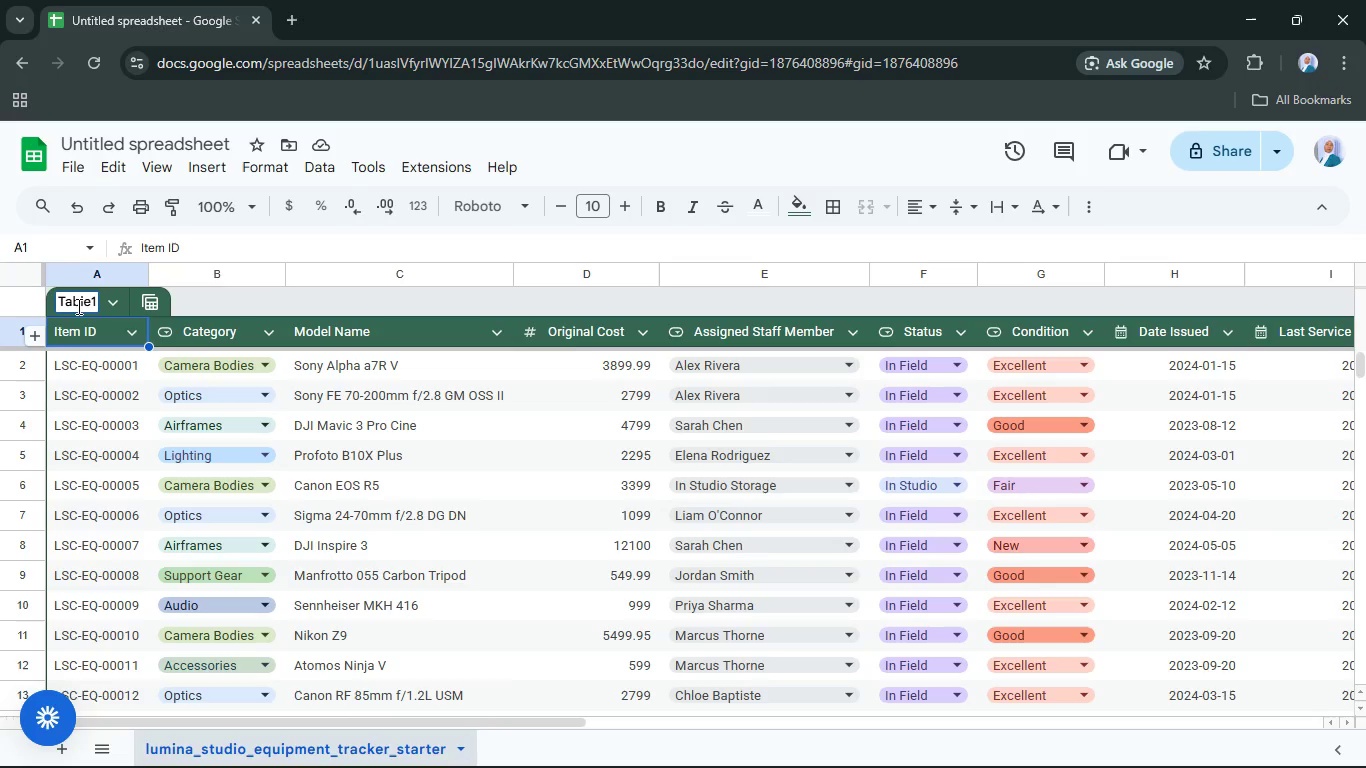 
right_click([79, 307])
 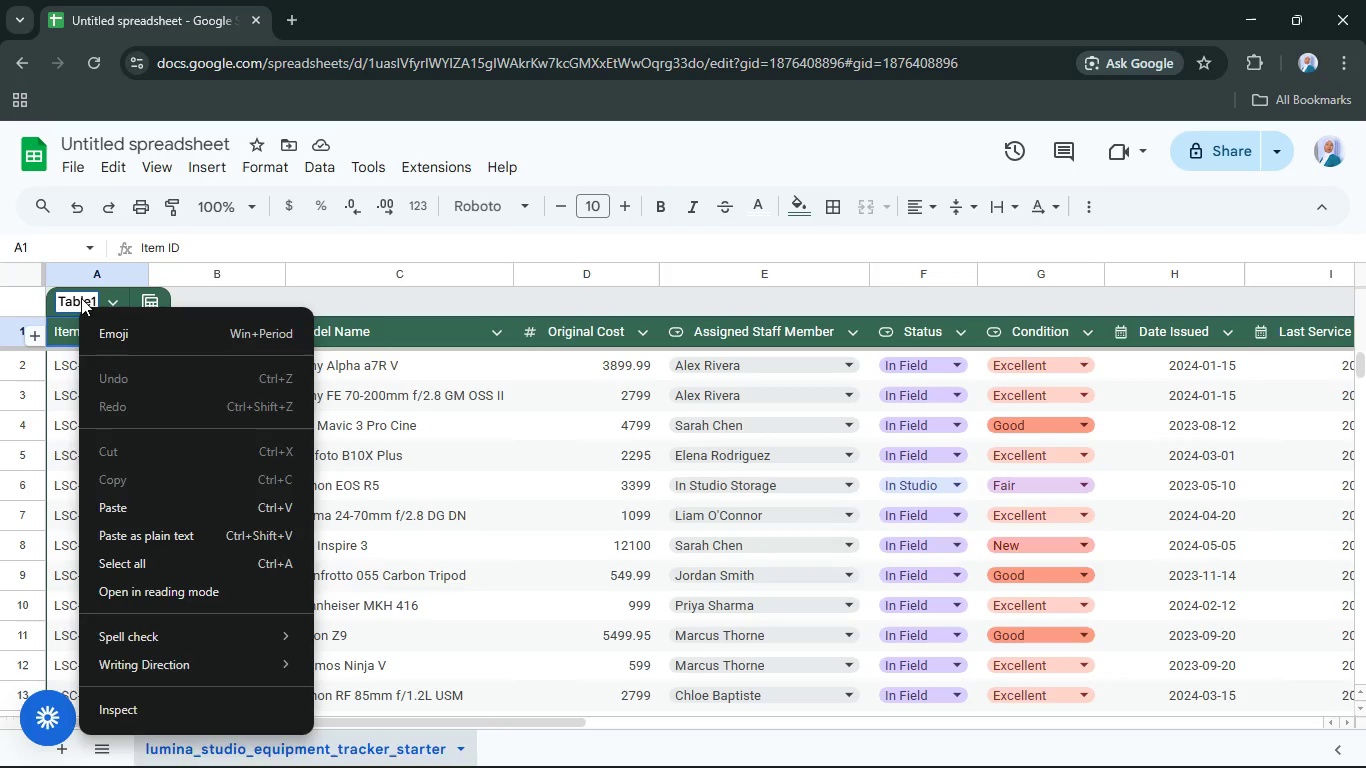 
left_click([81, 298])
 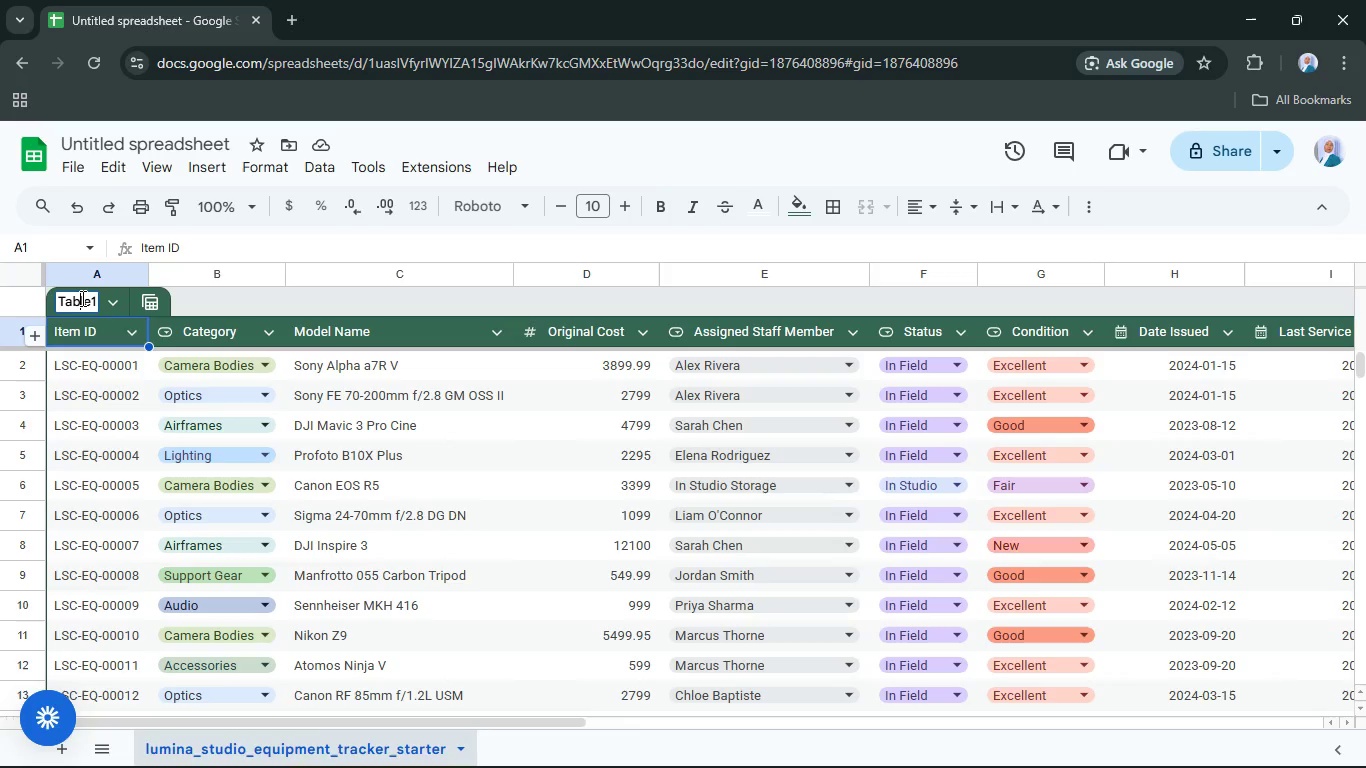 
hold_key(key=ControlLeft, duration=0.44)
 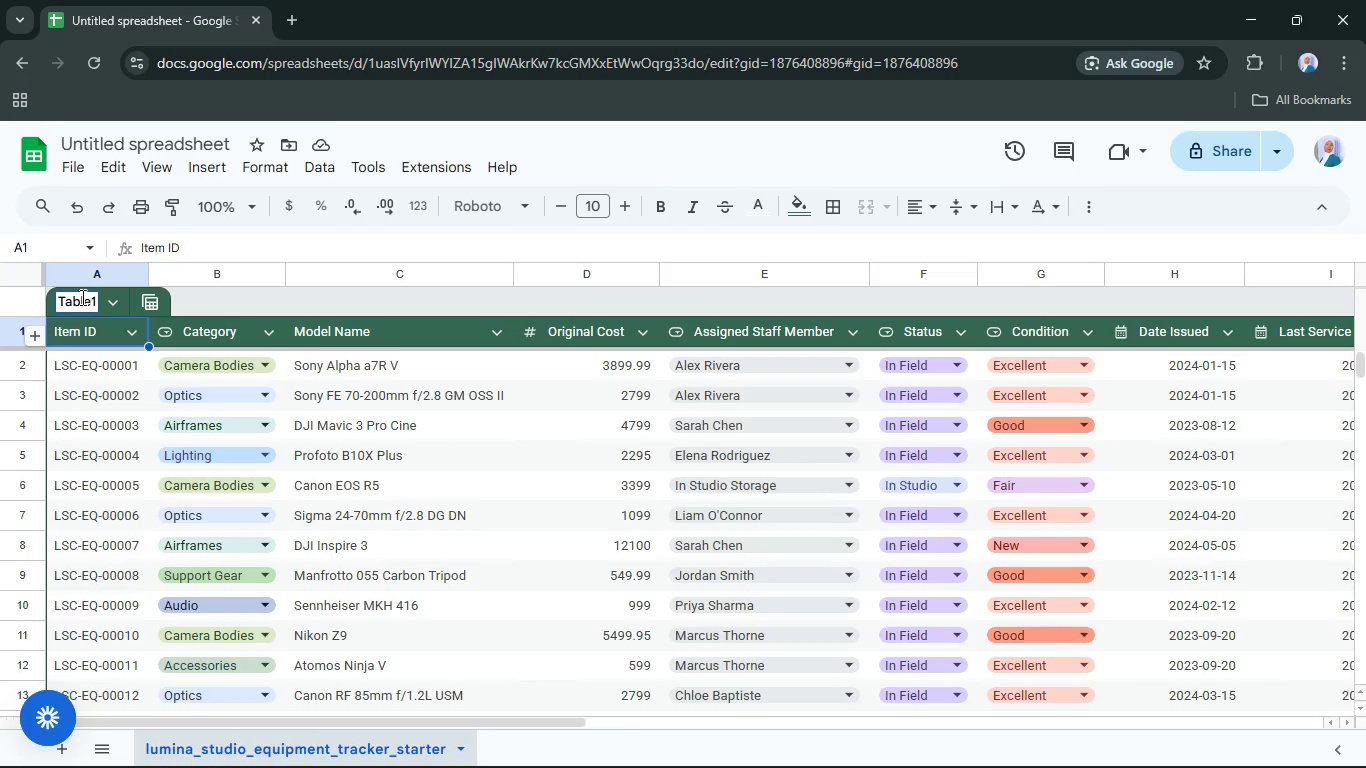 
key(Backspace)
 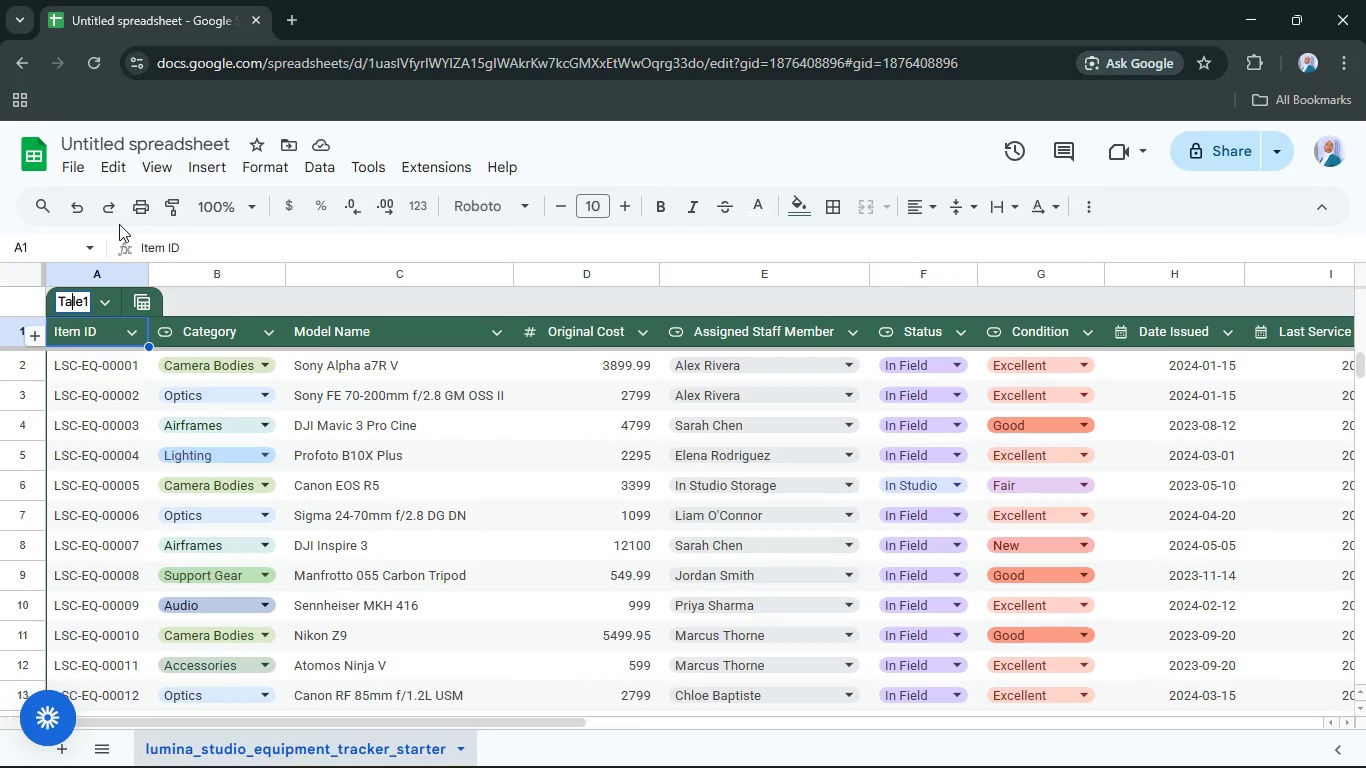 
key(Backspace)
 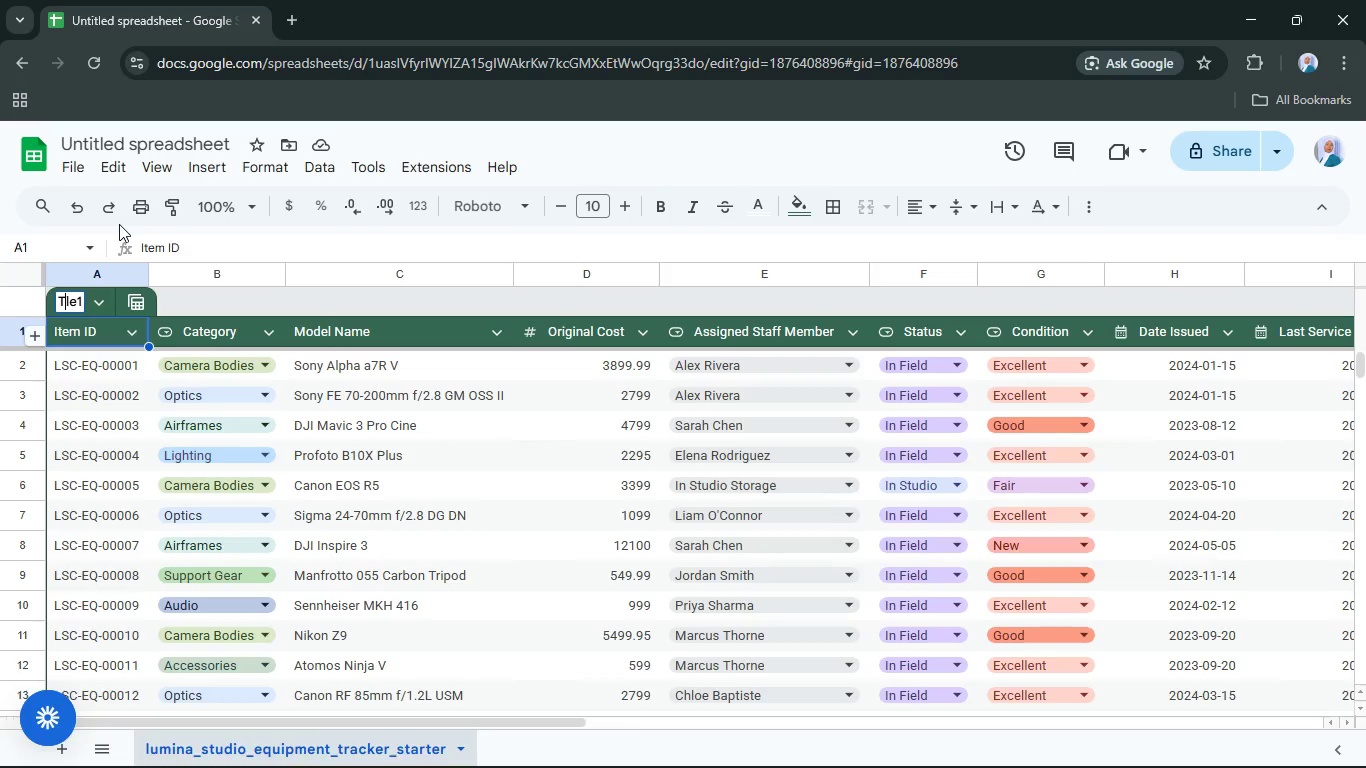 
key(ArrowRight)
 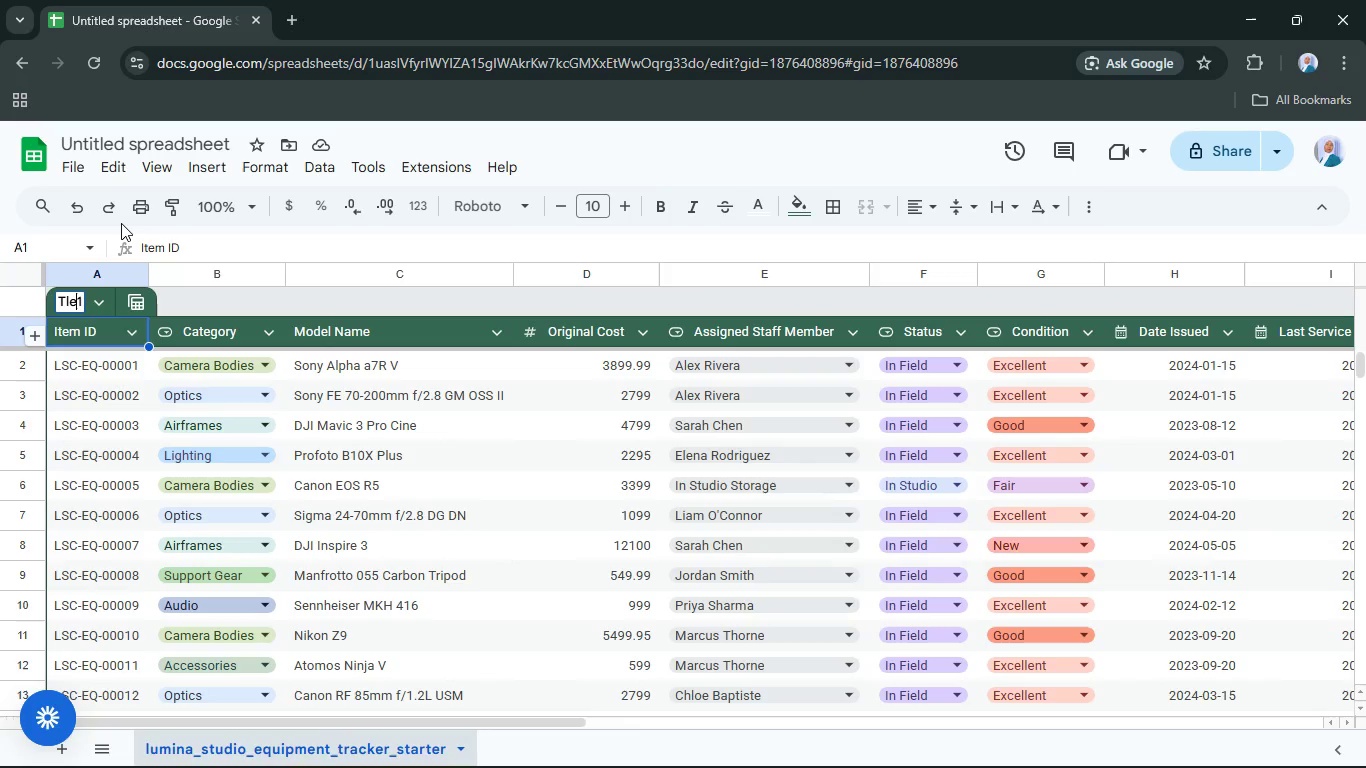 
key(ArrowRight)
 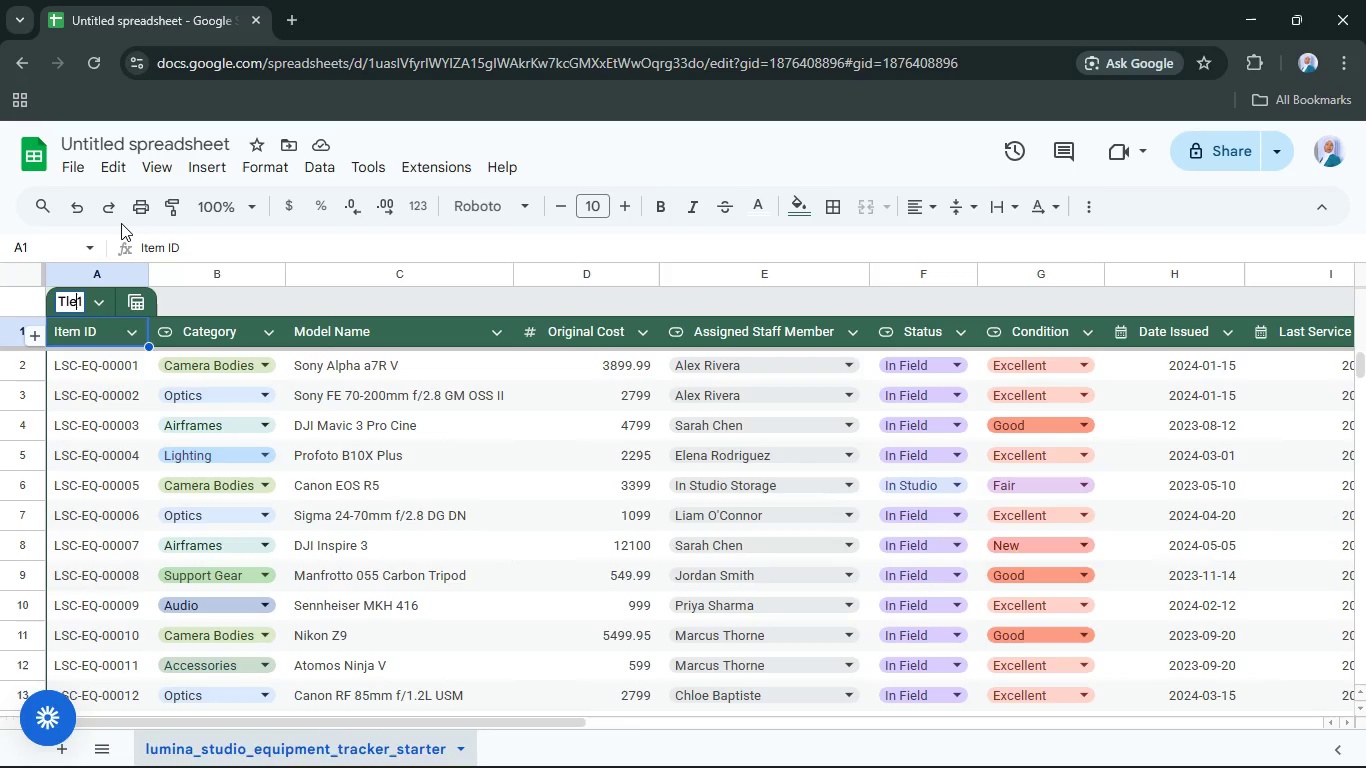 
key(ArrowRight)
 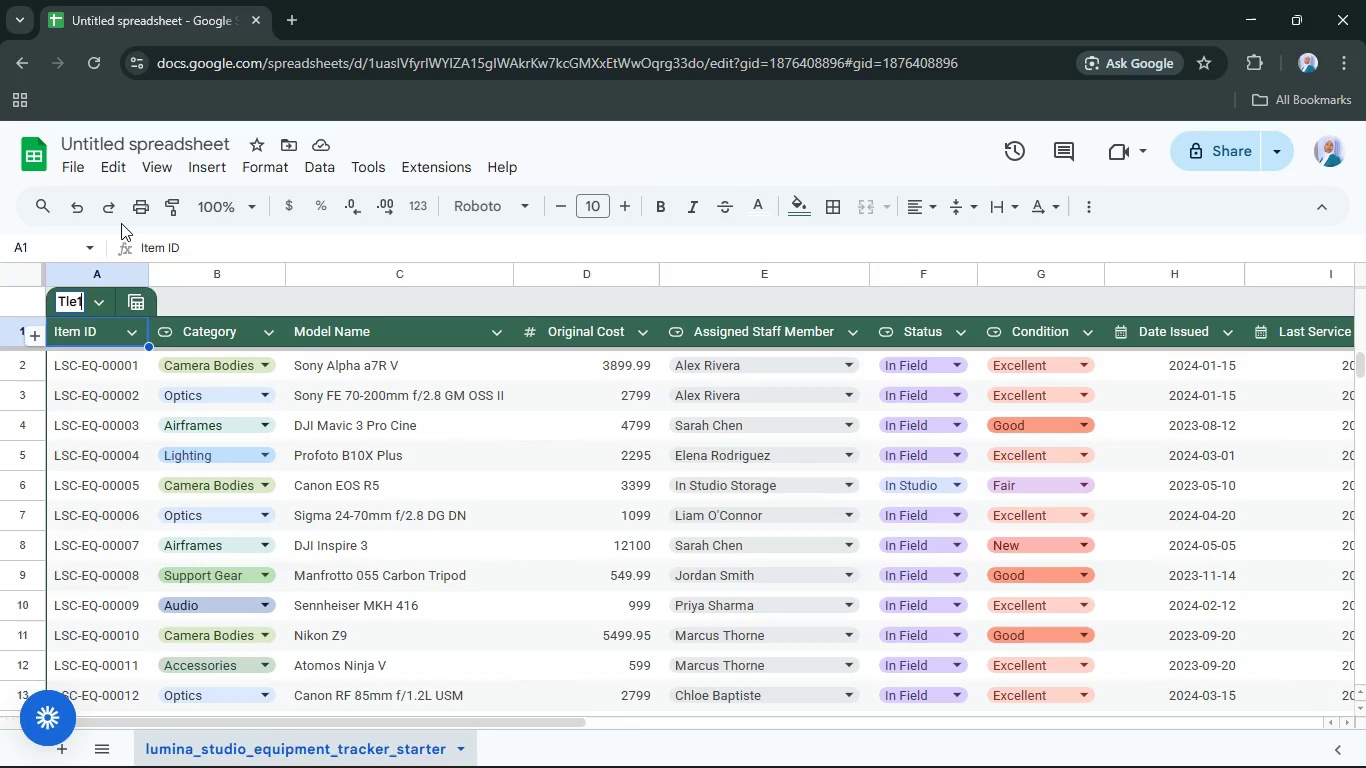 
key(Backspace)
 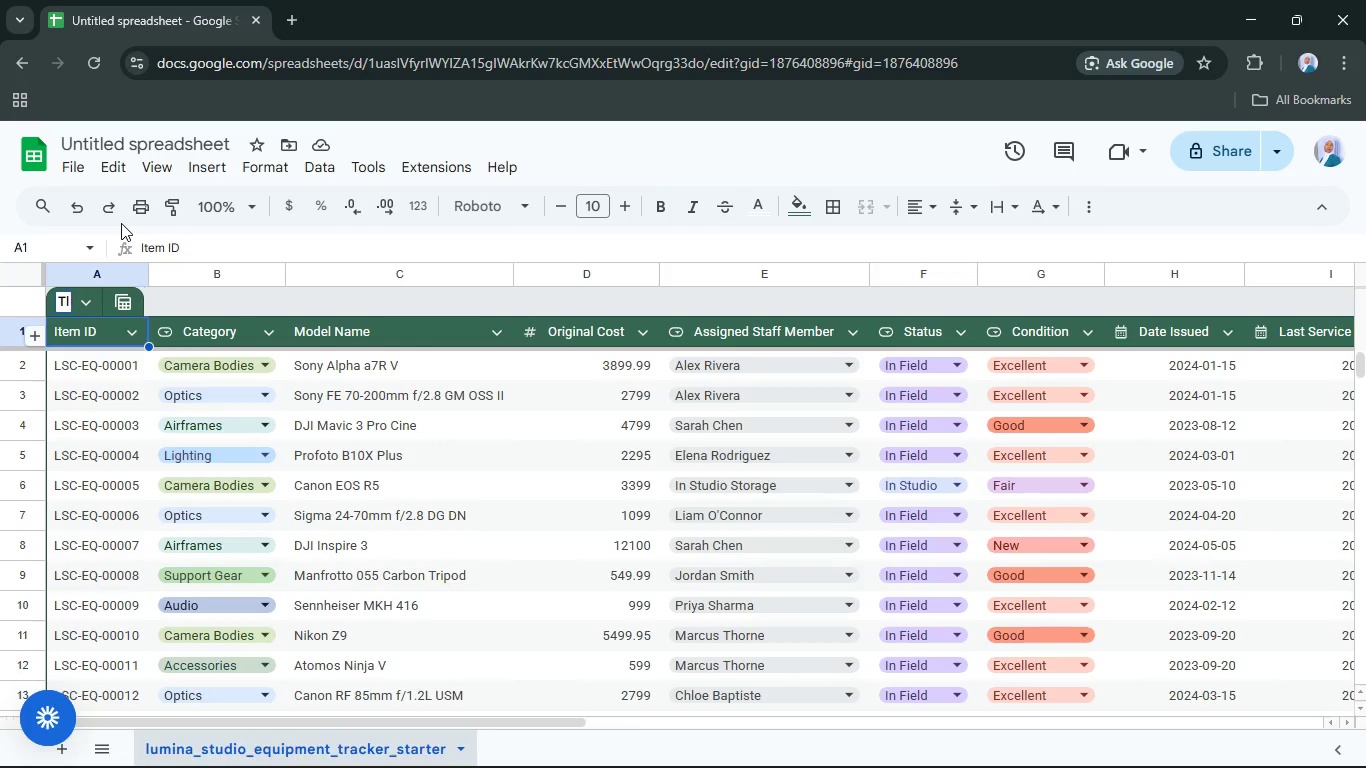 
key(Backspace)
 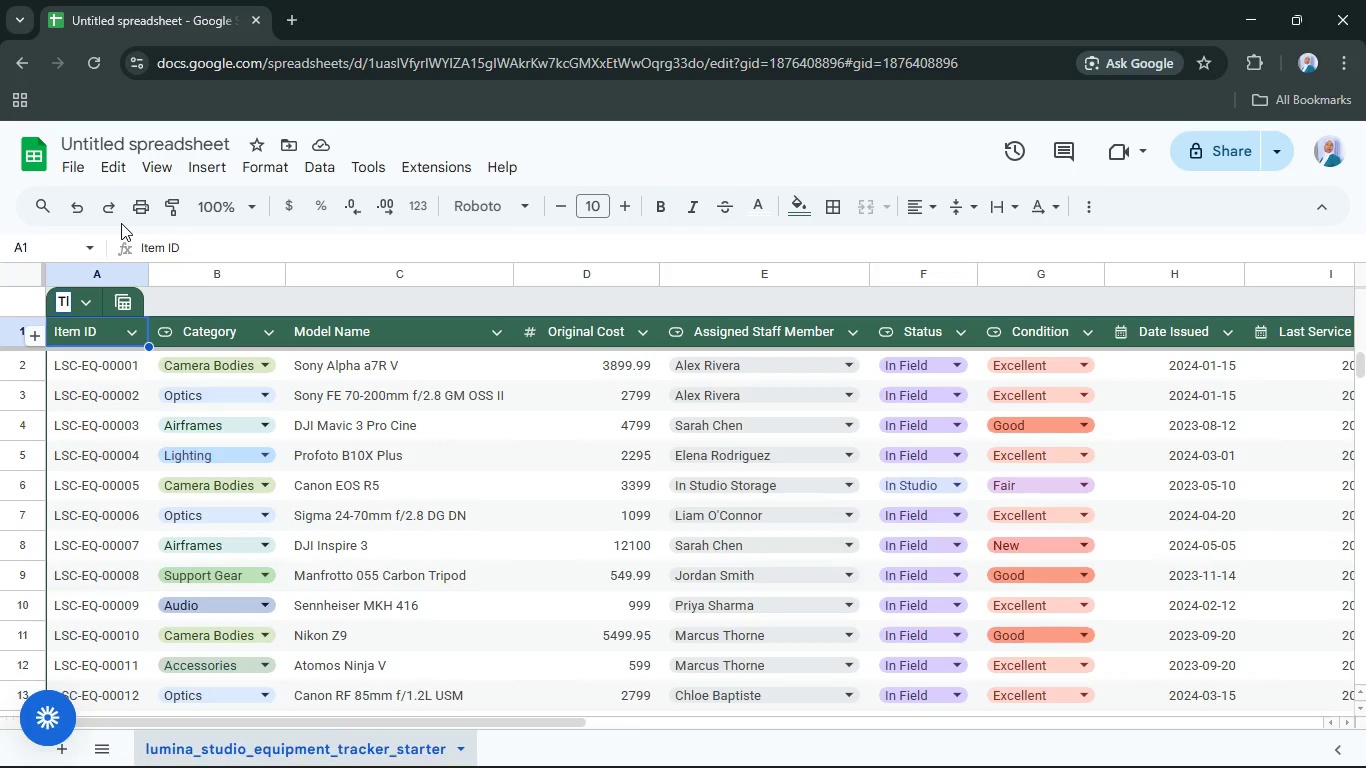 
key(Backspace)
 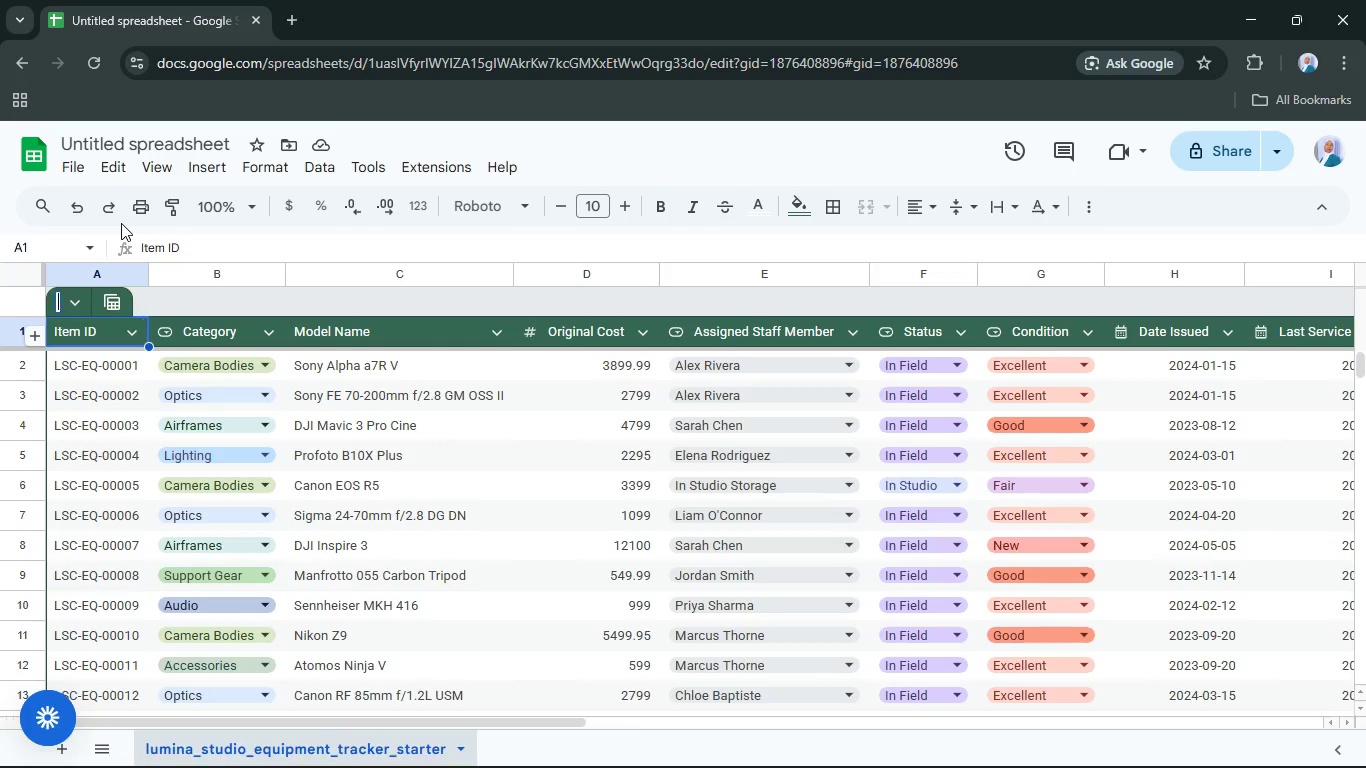 
key(Backspace)
 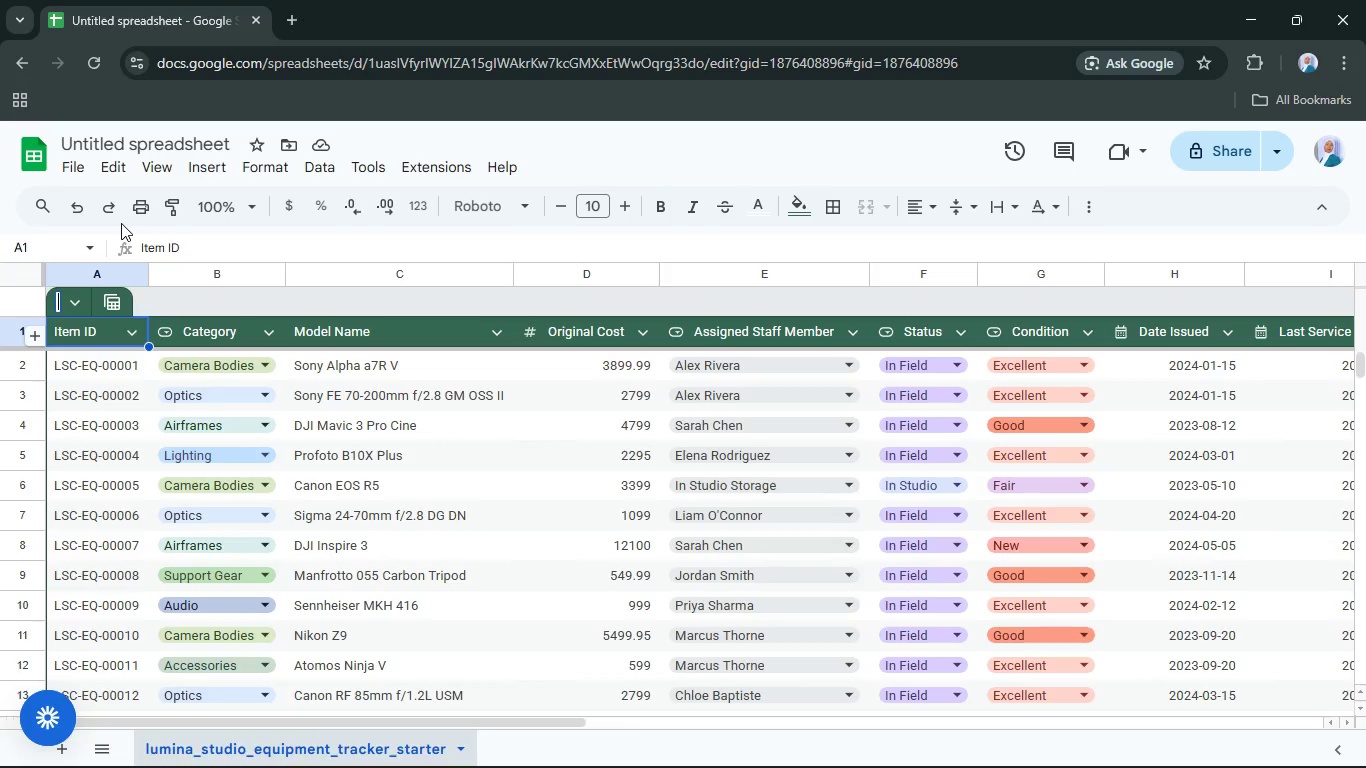 
key(Backspace)
 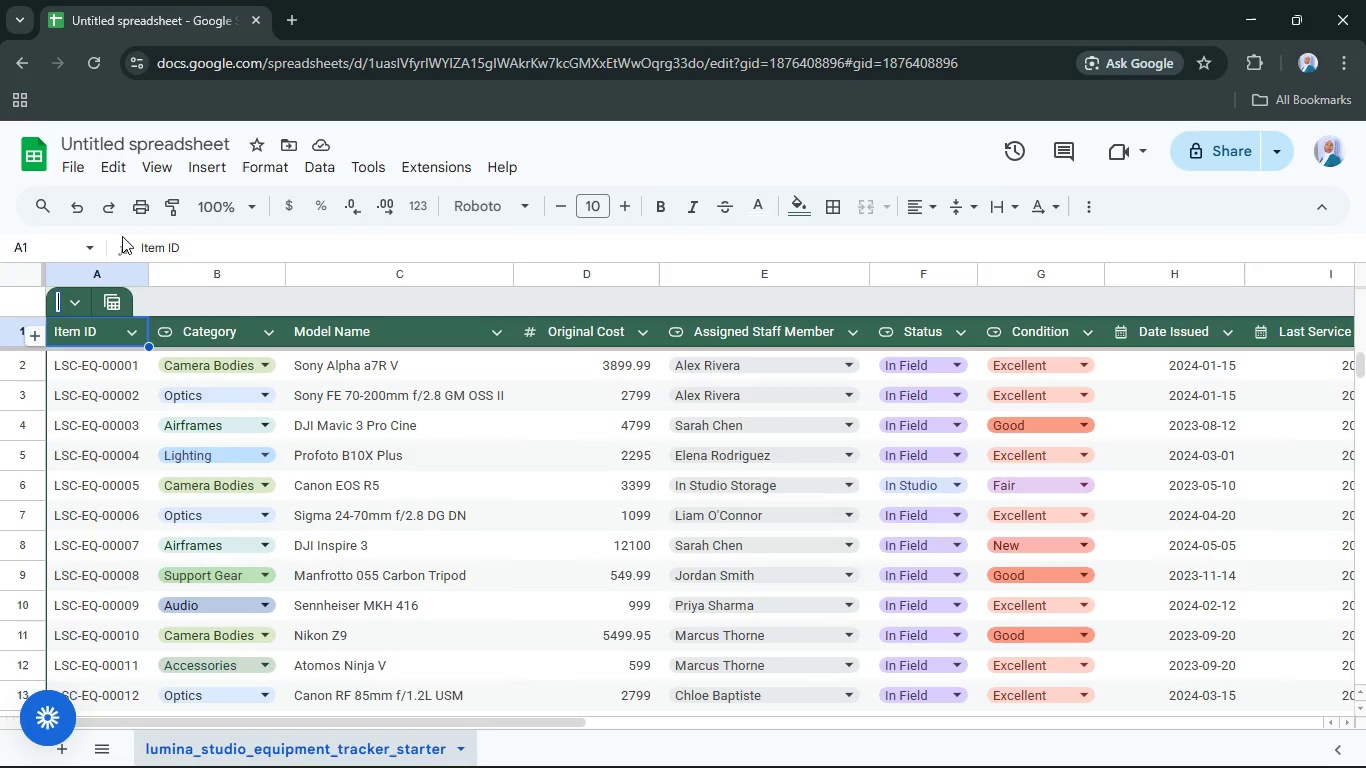 
type(lumins)
key(Backspace)
type(s_dyi)
key(Backspace)
key(Backspace)
key(Backspace)
type(d)
key(Backspace)
type(studio_q)
key(Backspace)
type(equipment_tracker_starter)
 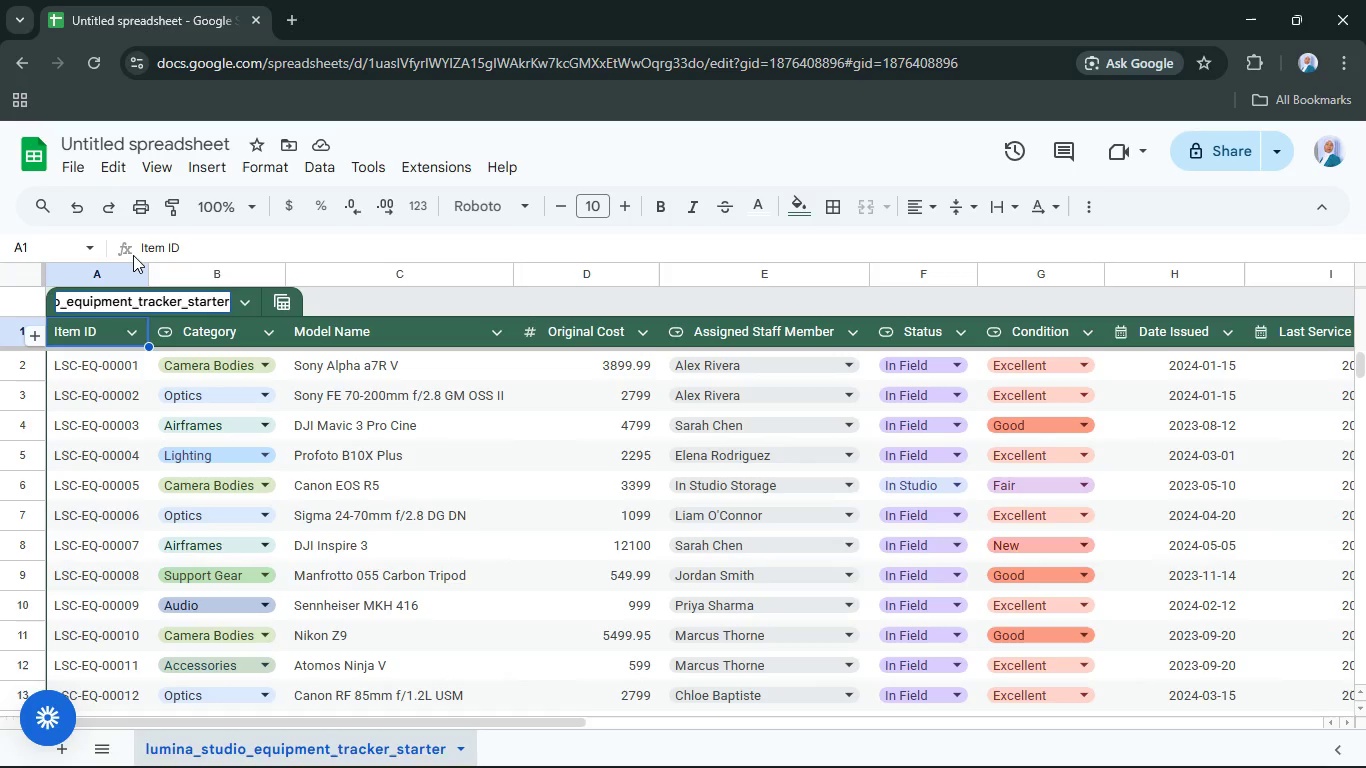 
key(Enter)
 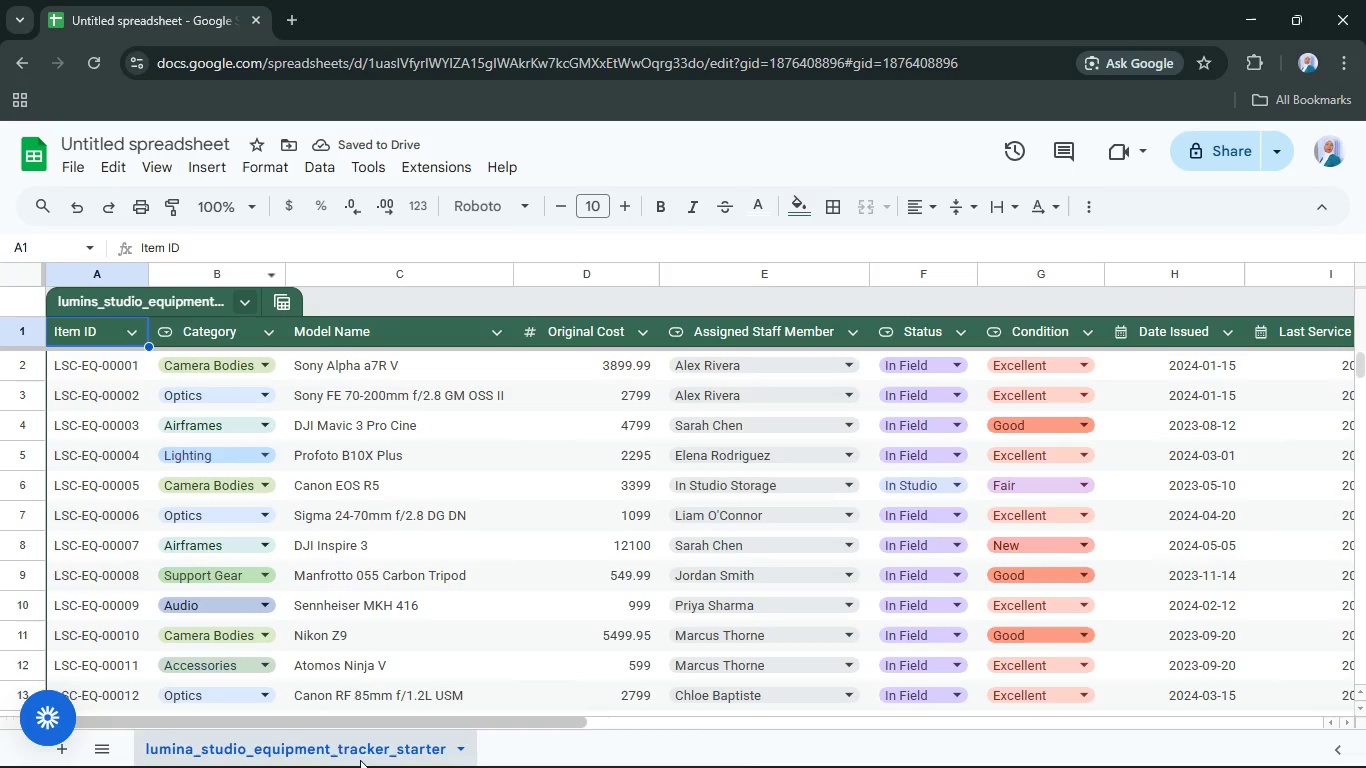 
left_click_drag(start_coordinate=[359, 715], to_coordinate=[427, 726])
 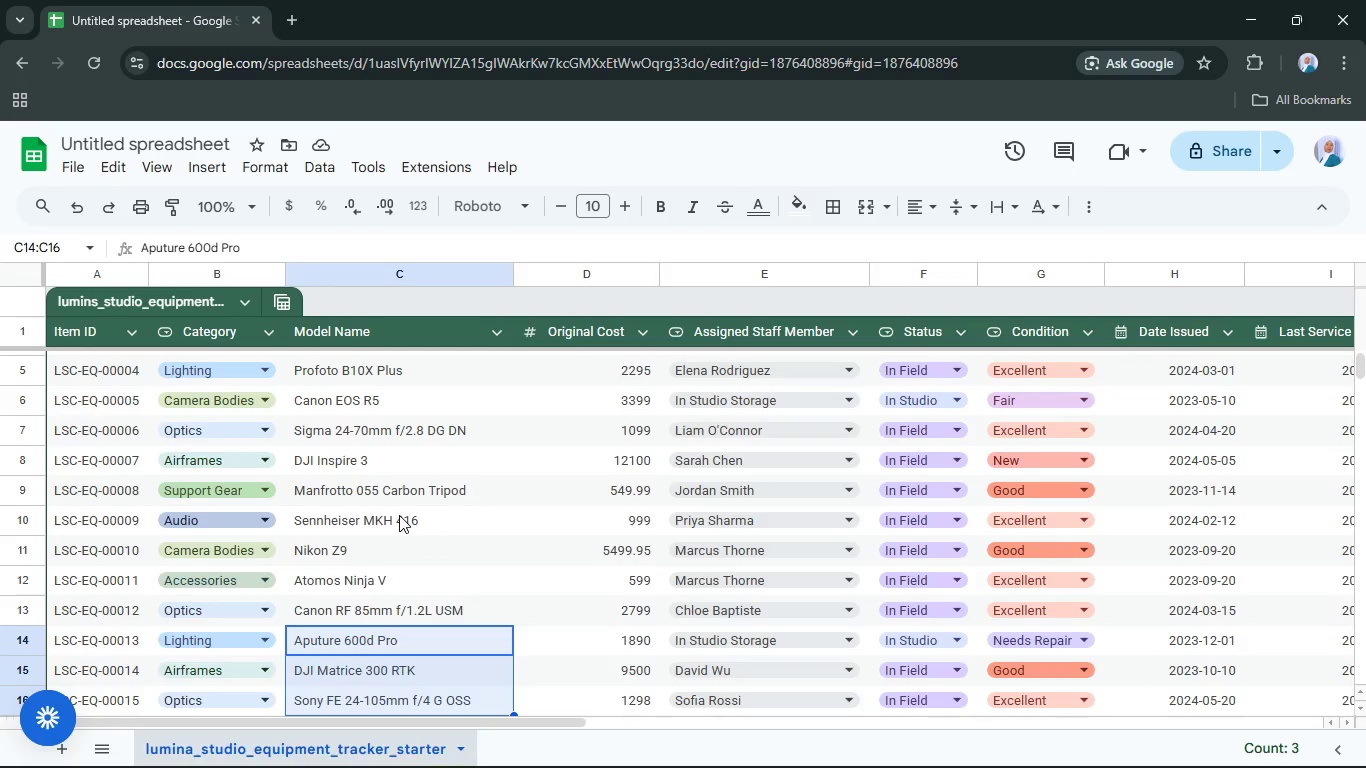 
scroll: coordinate [401, 502], scroll_direction: up, amount: 1.0
 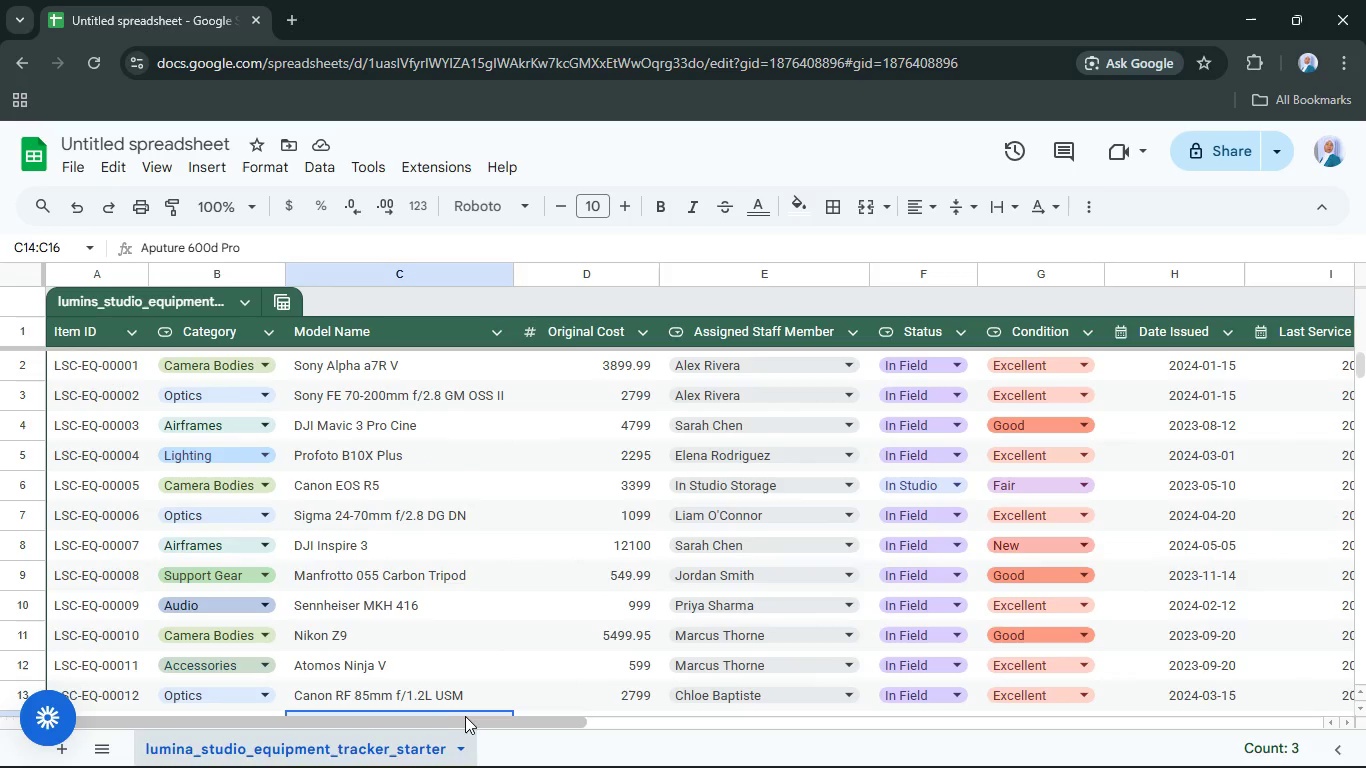 
left_click_drag(start_coordinate=[467, 721], to_coordinate=[671, 712])
 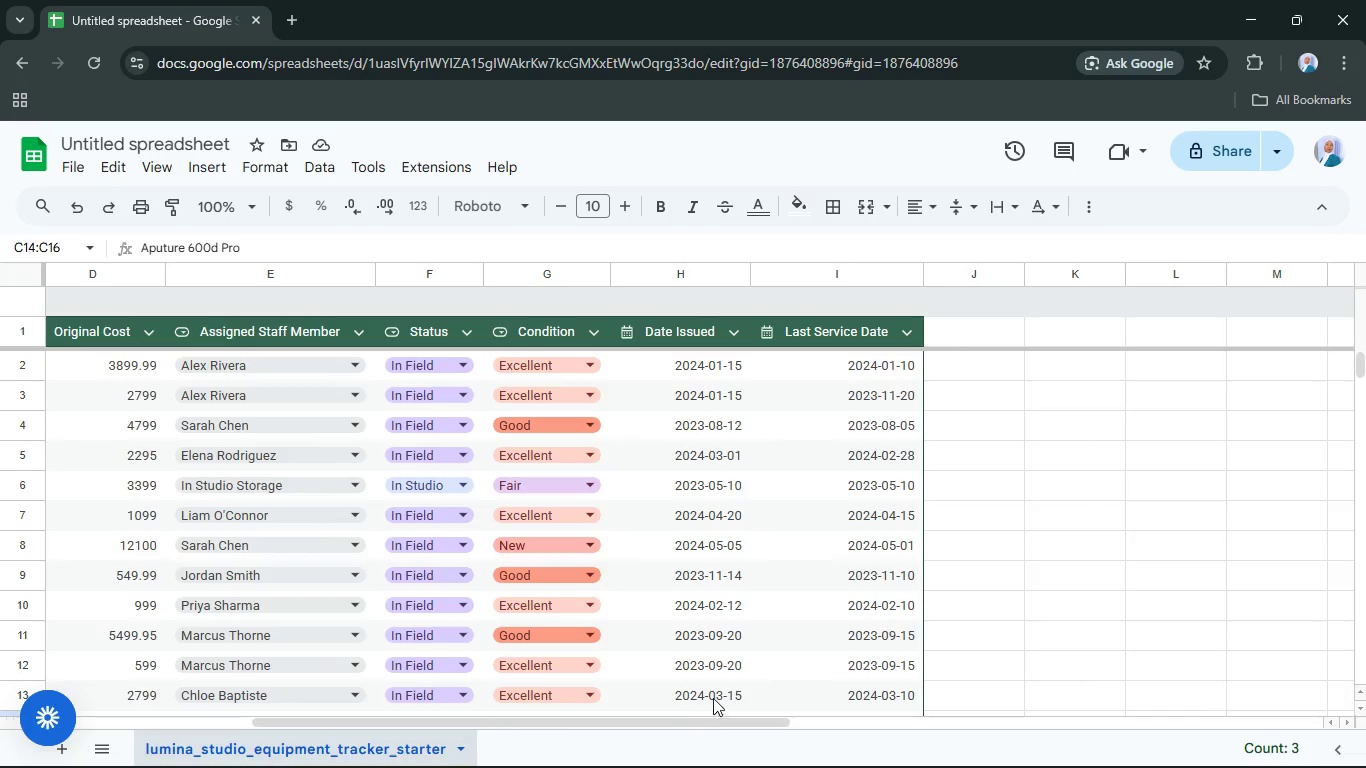 
wait(5.34)
 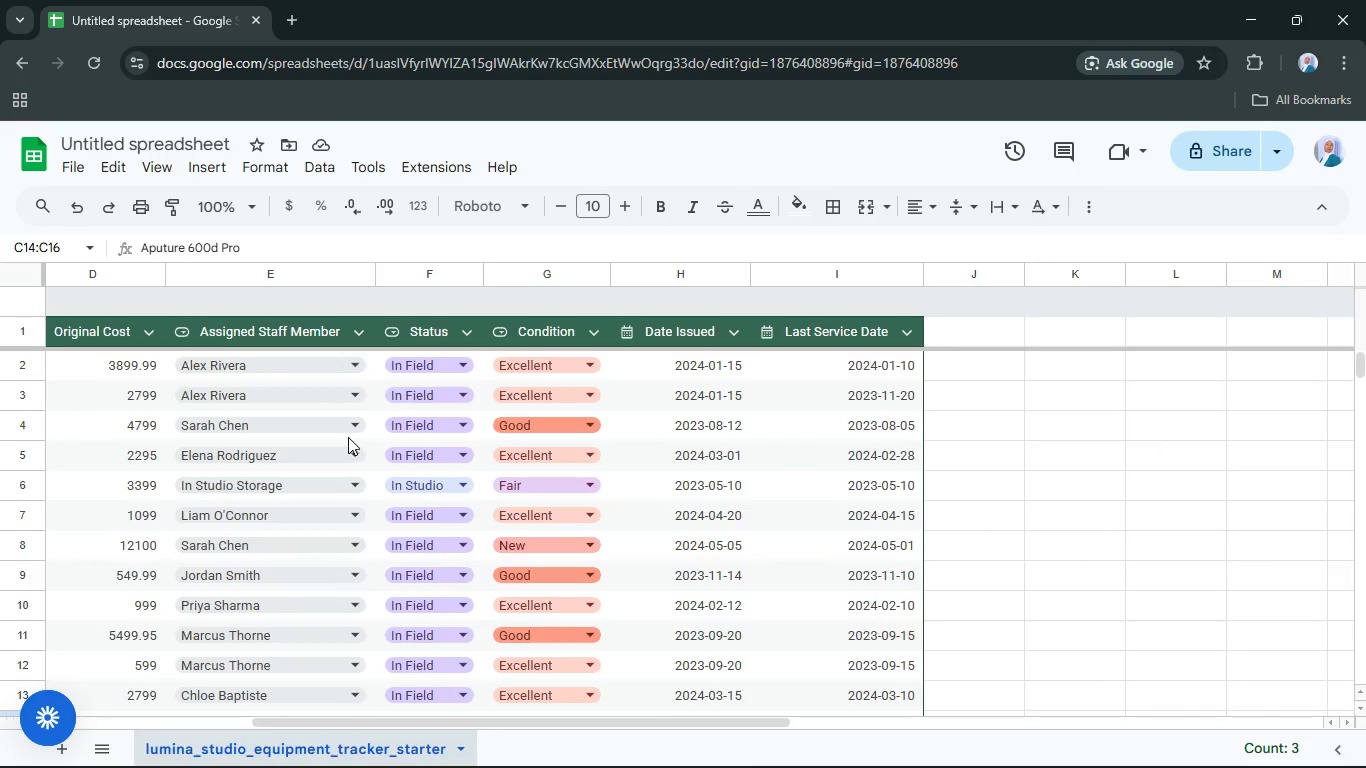 
left_click([843, 748])